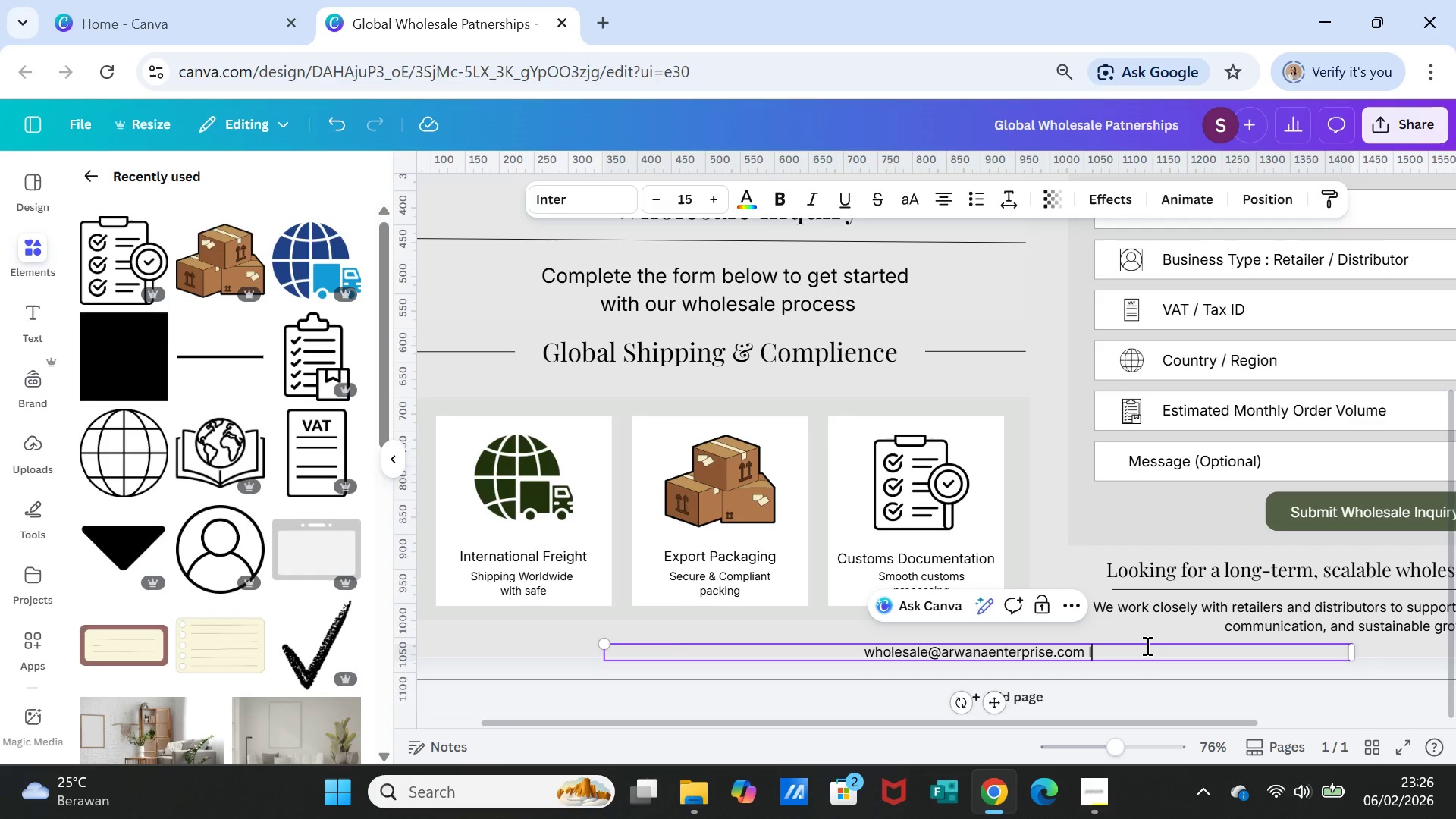 
key(I)
 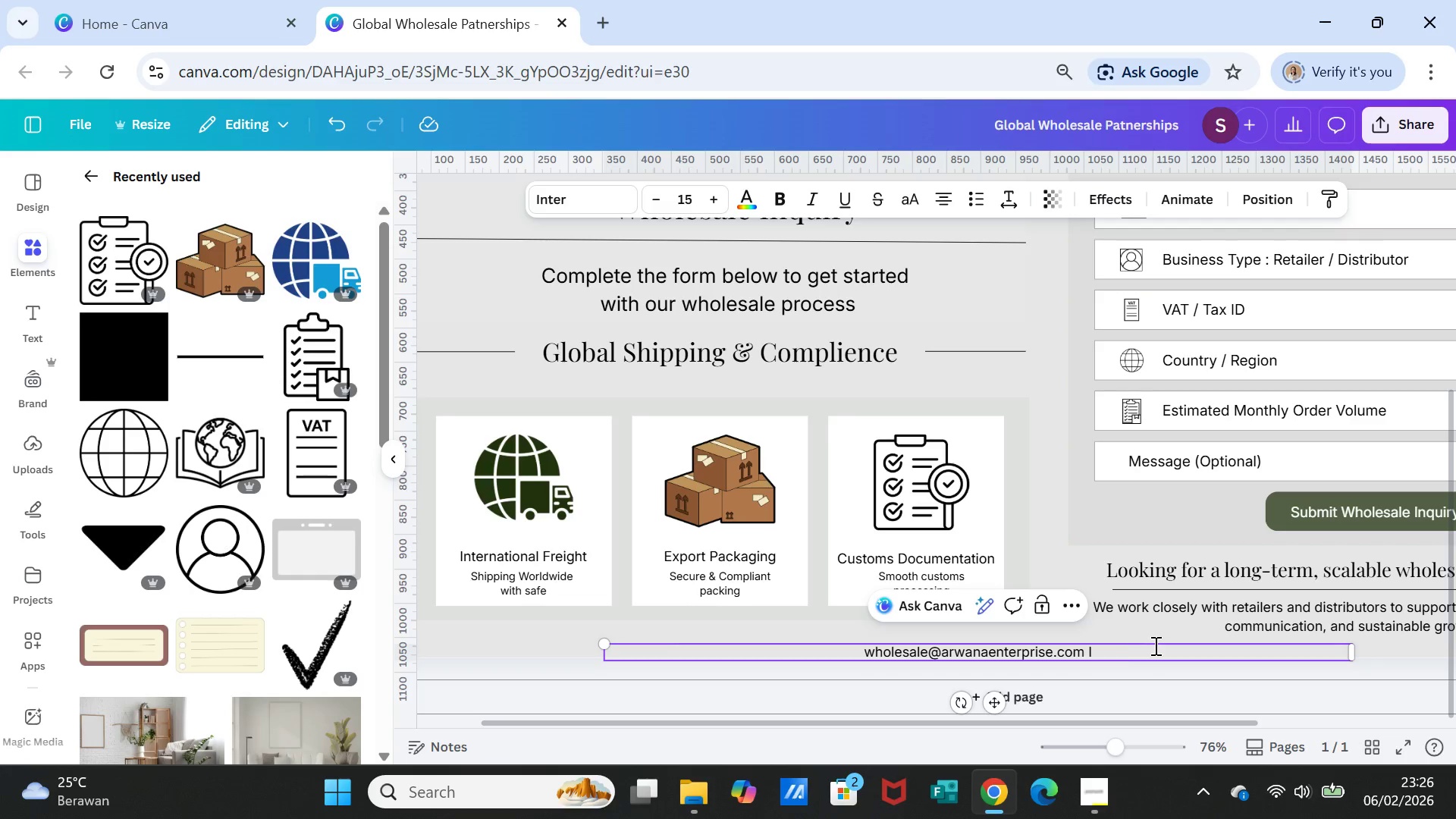 
key(Space)
 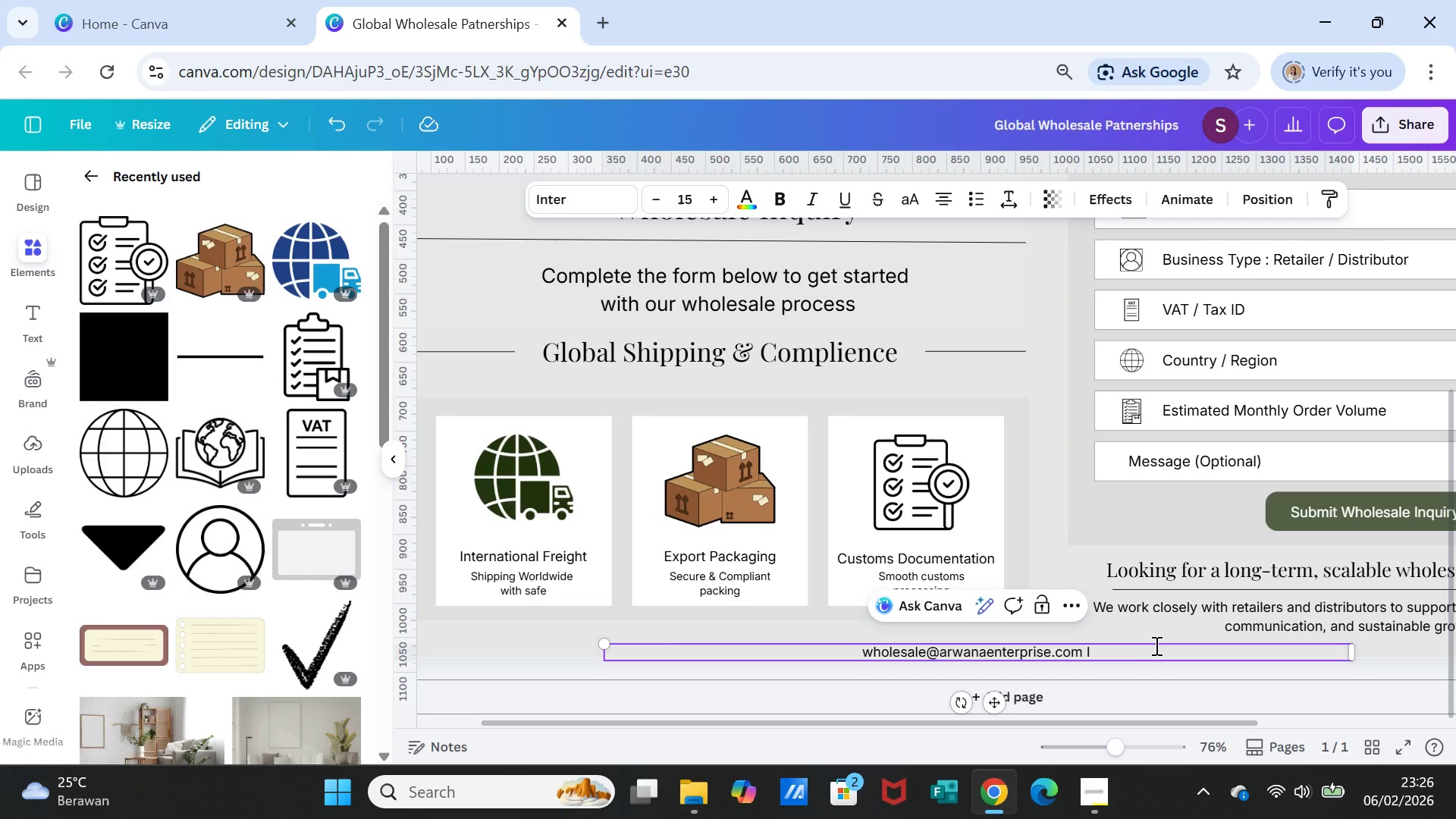 
key(Backspace)
 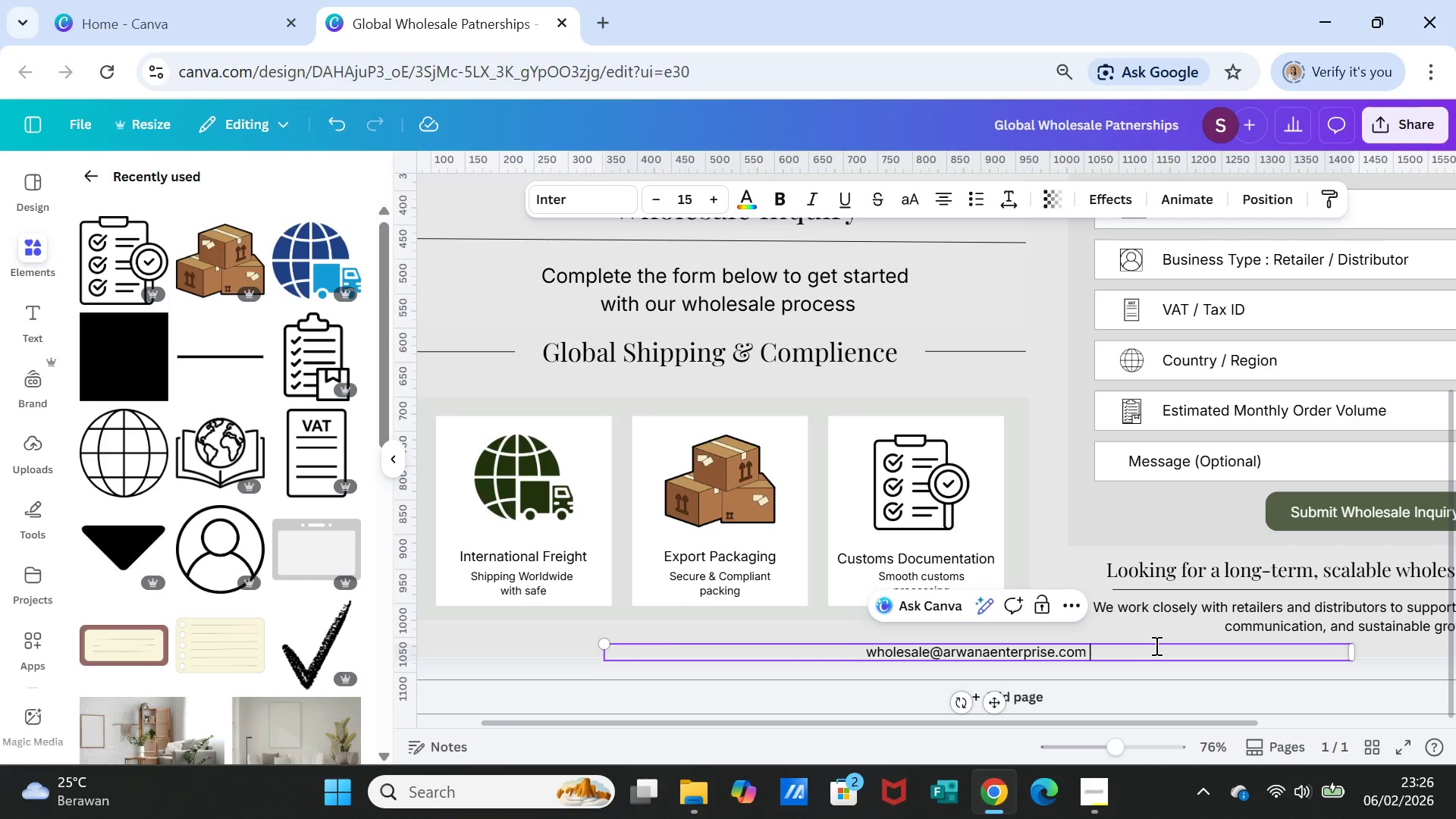 
key(Backspace)
 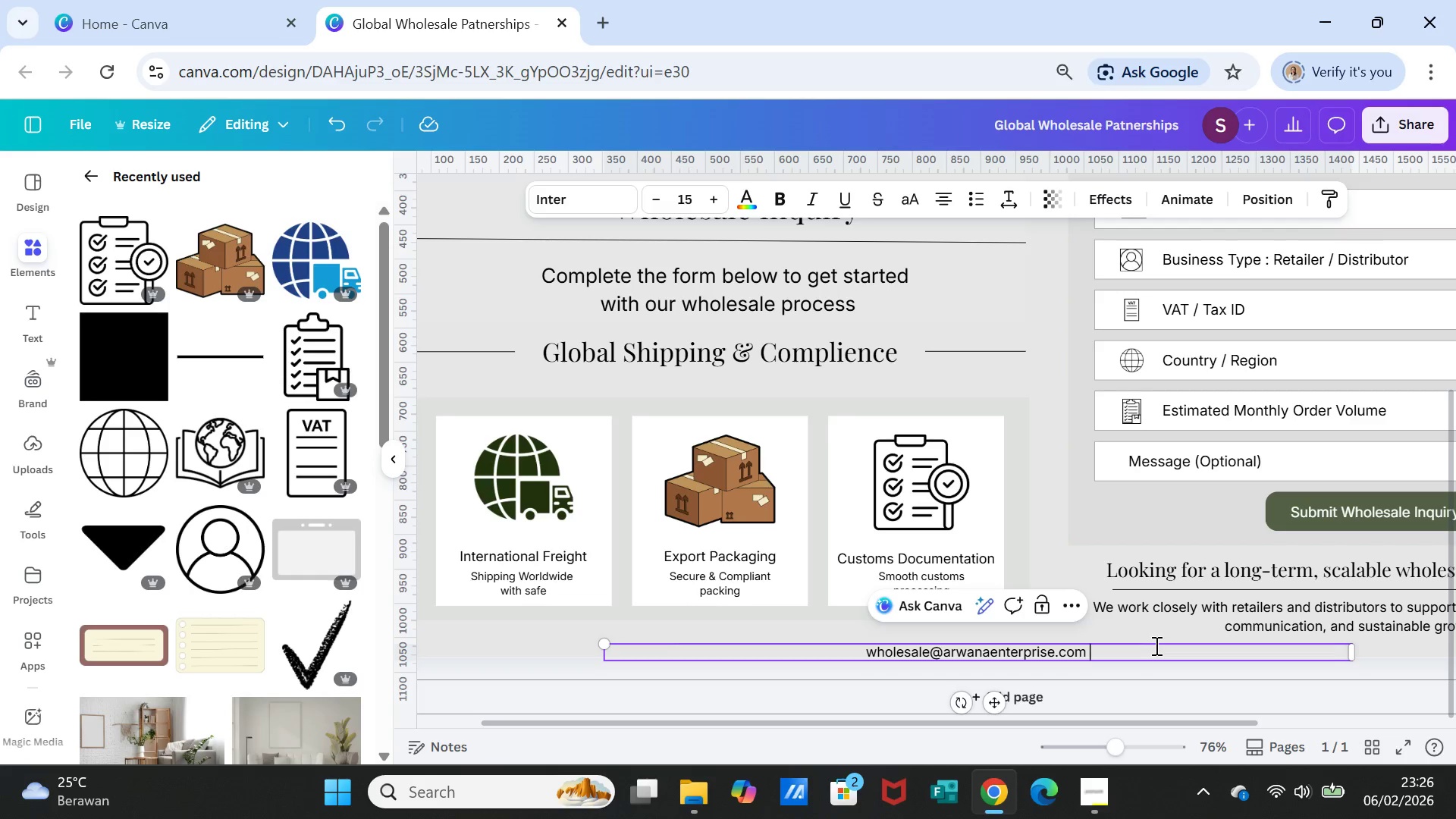 
key(CapsLock)
 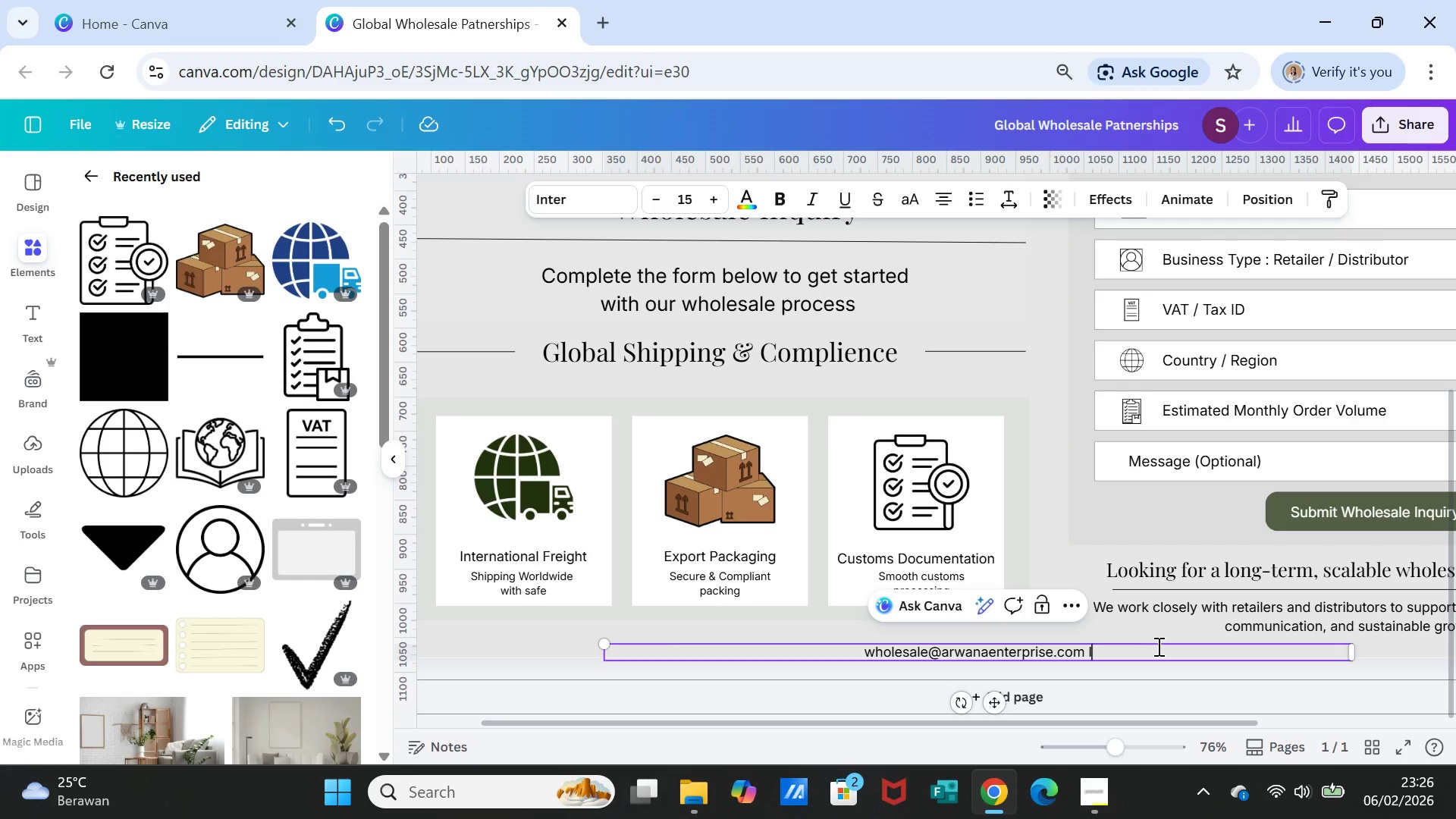 
type(l  )
key(Backspace)
key(Backspace)
key(Backspace)
key(Backspace)
type(  l  Serving Global Partners)
 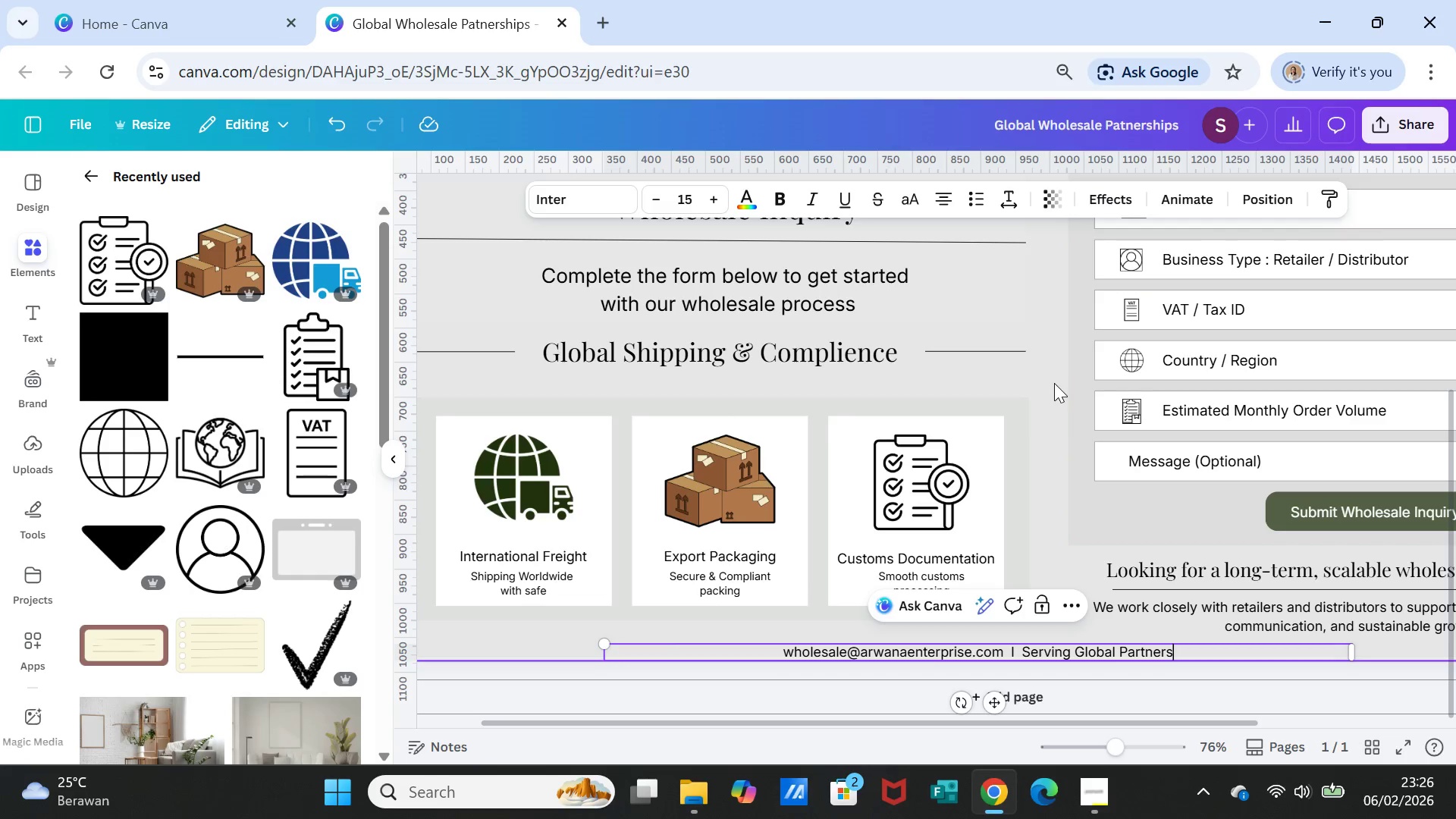 
left_click([1052, 384])
 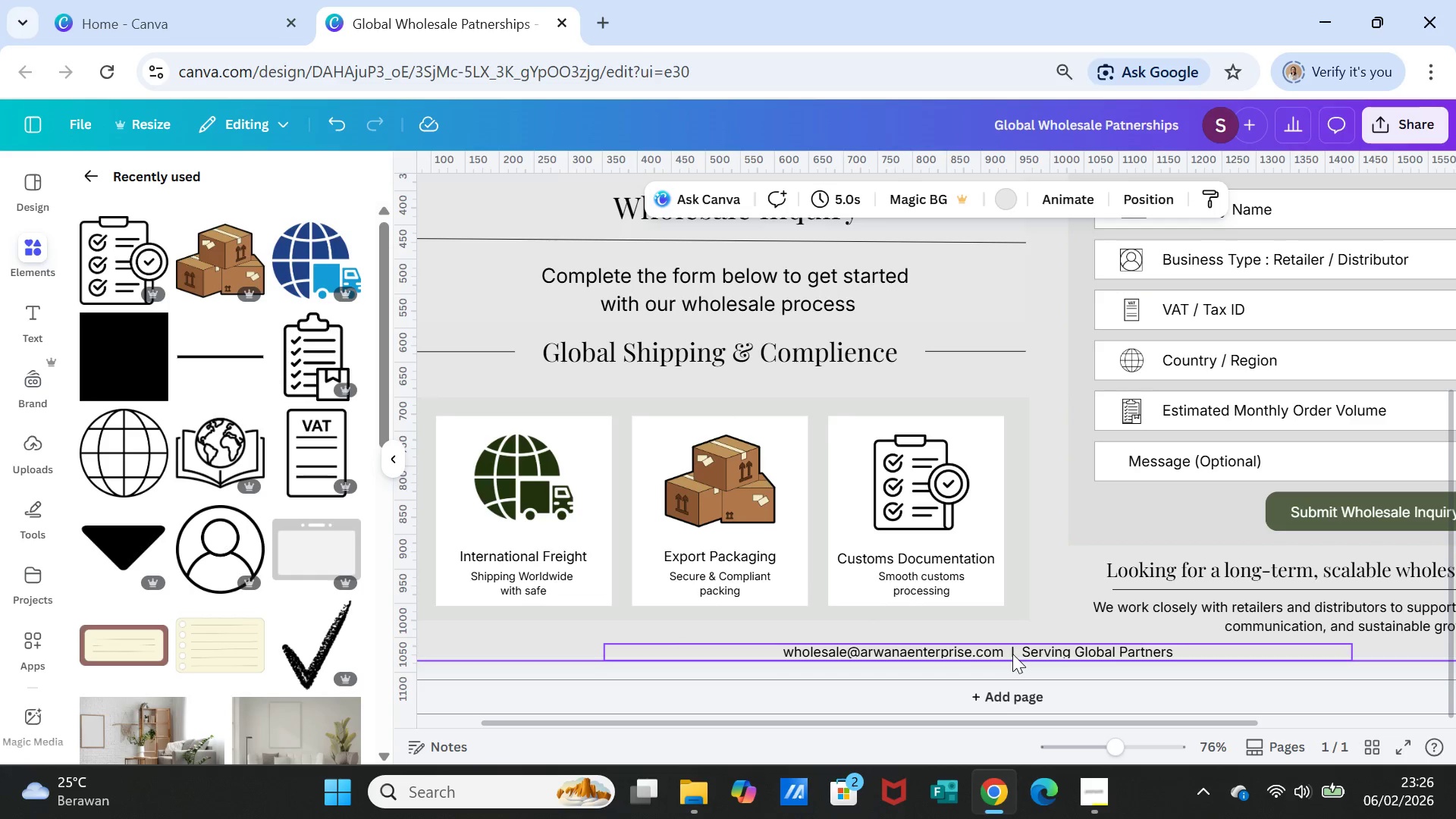 
left_click([1007, 646])
 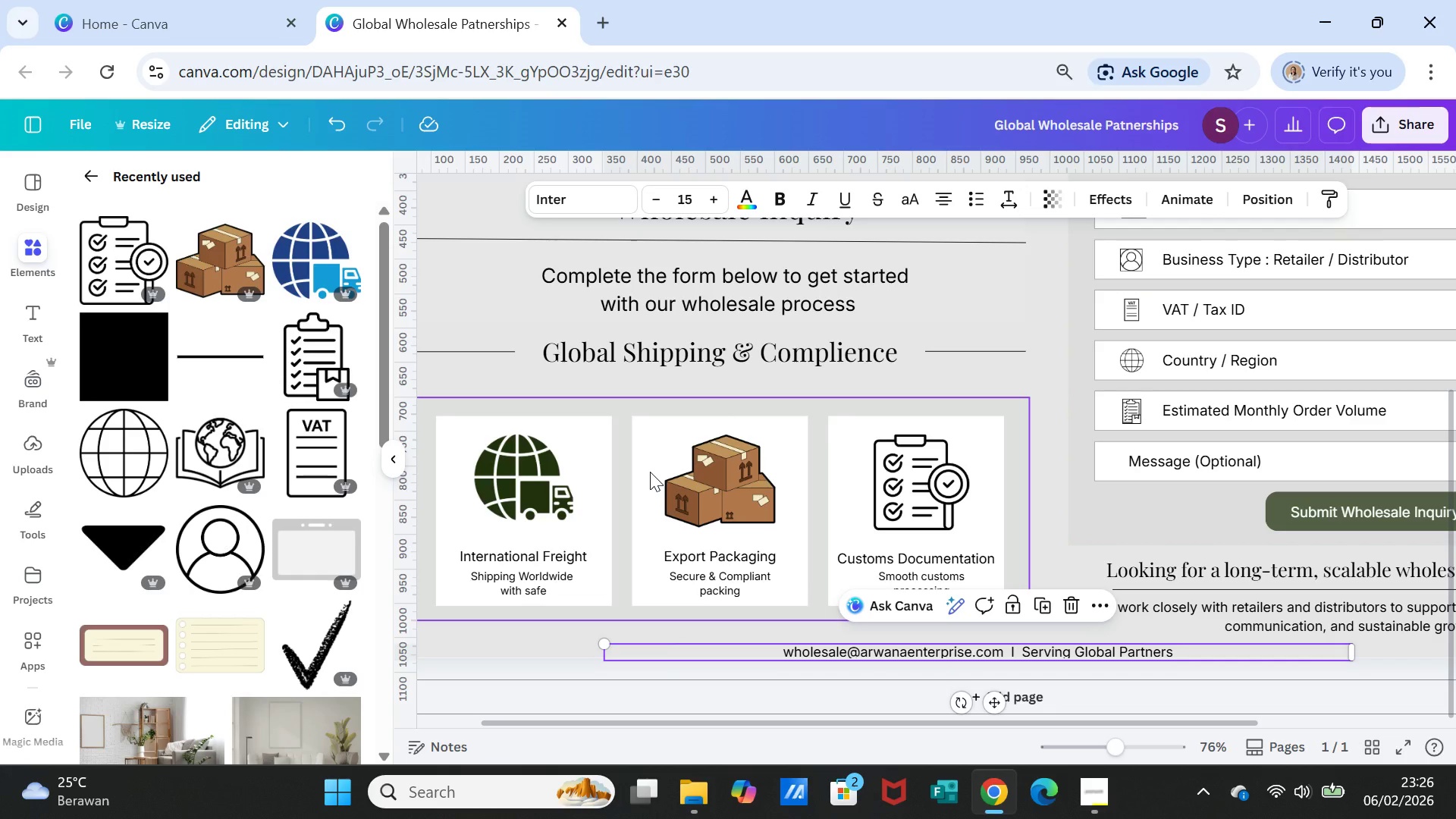 
wait(8.97)
 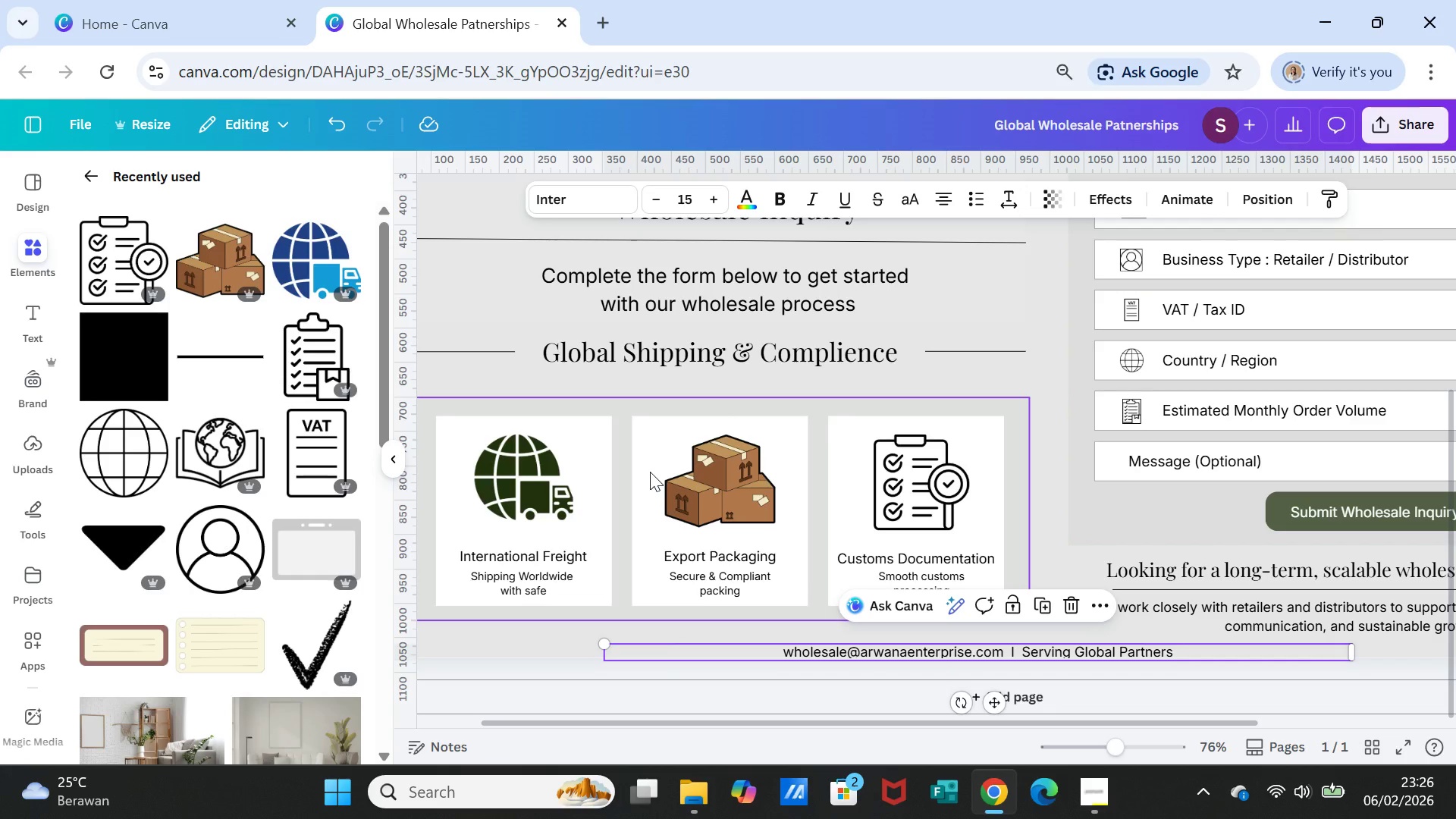 
left_click([654, 203])
 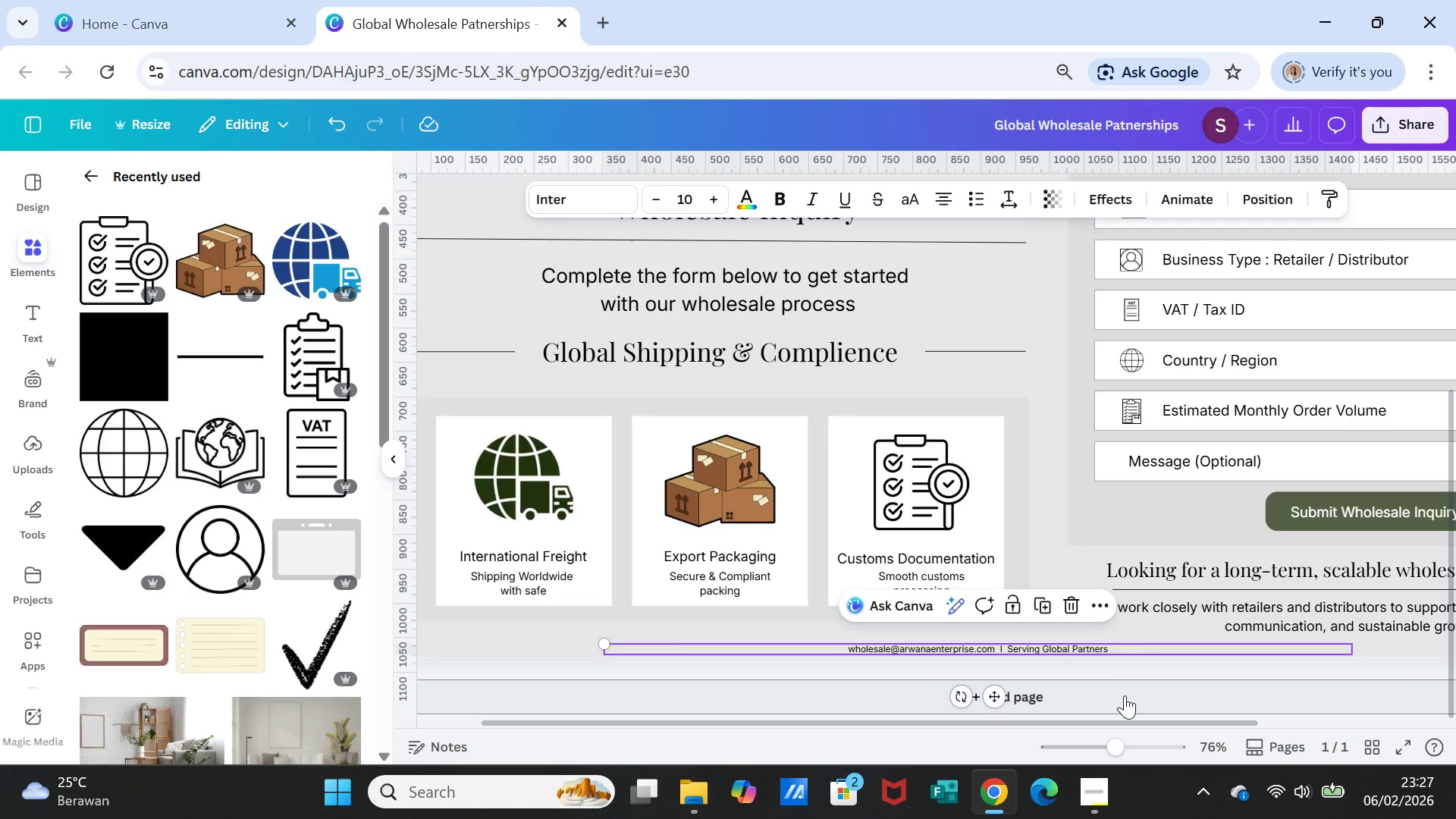 
left_click([1125, 695])
 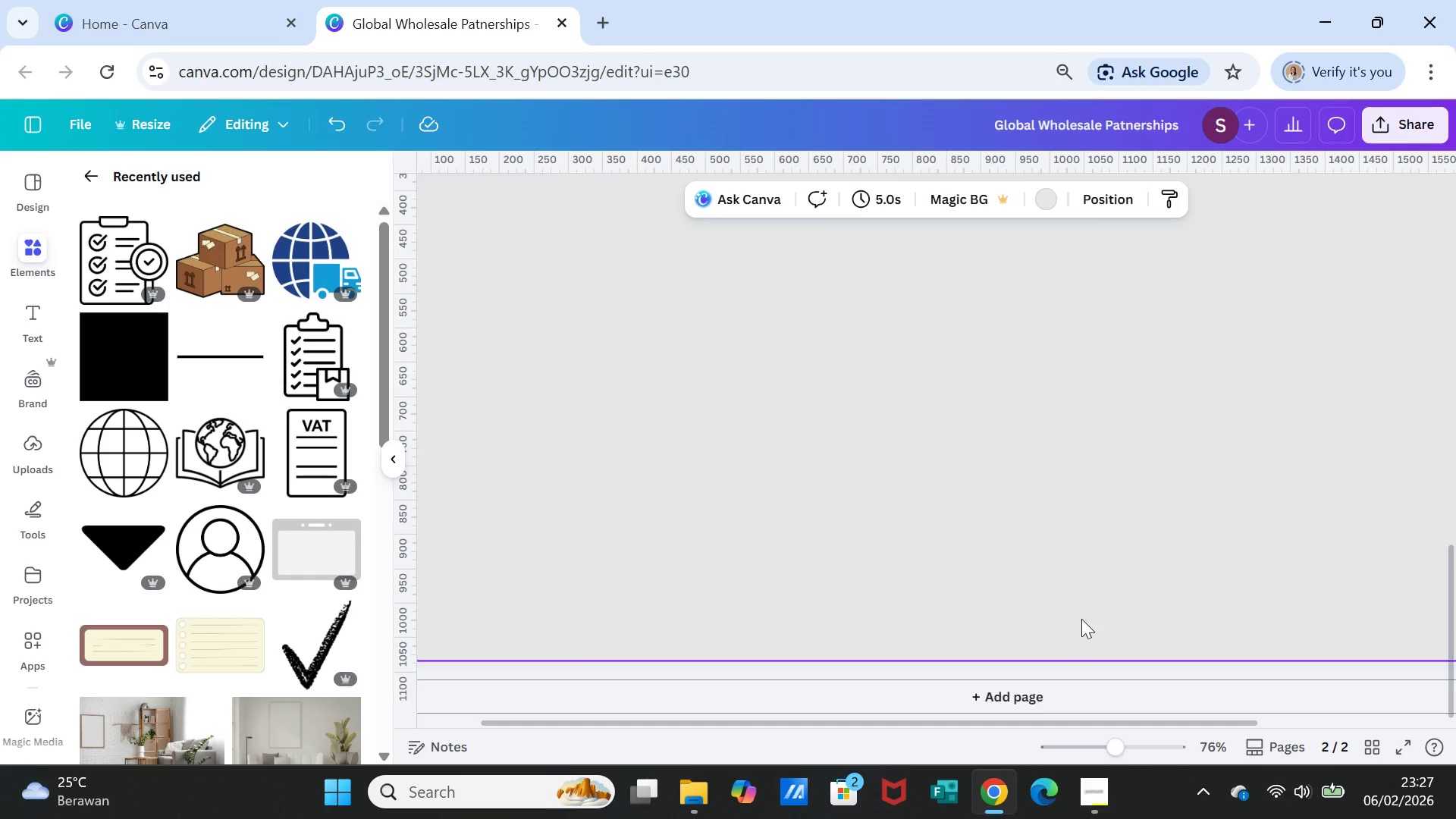 
scroll: coordinate [1084, 616], scroll_direction: up, amount: 6.0
 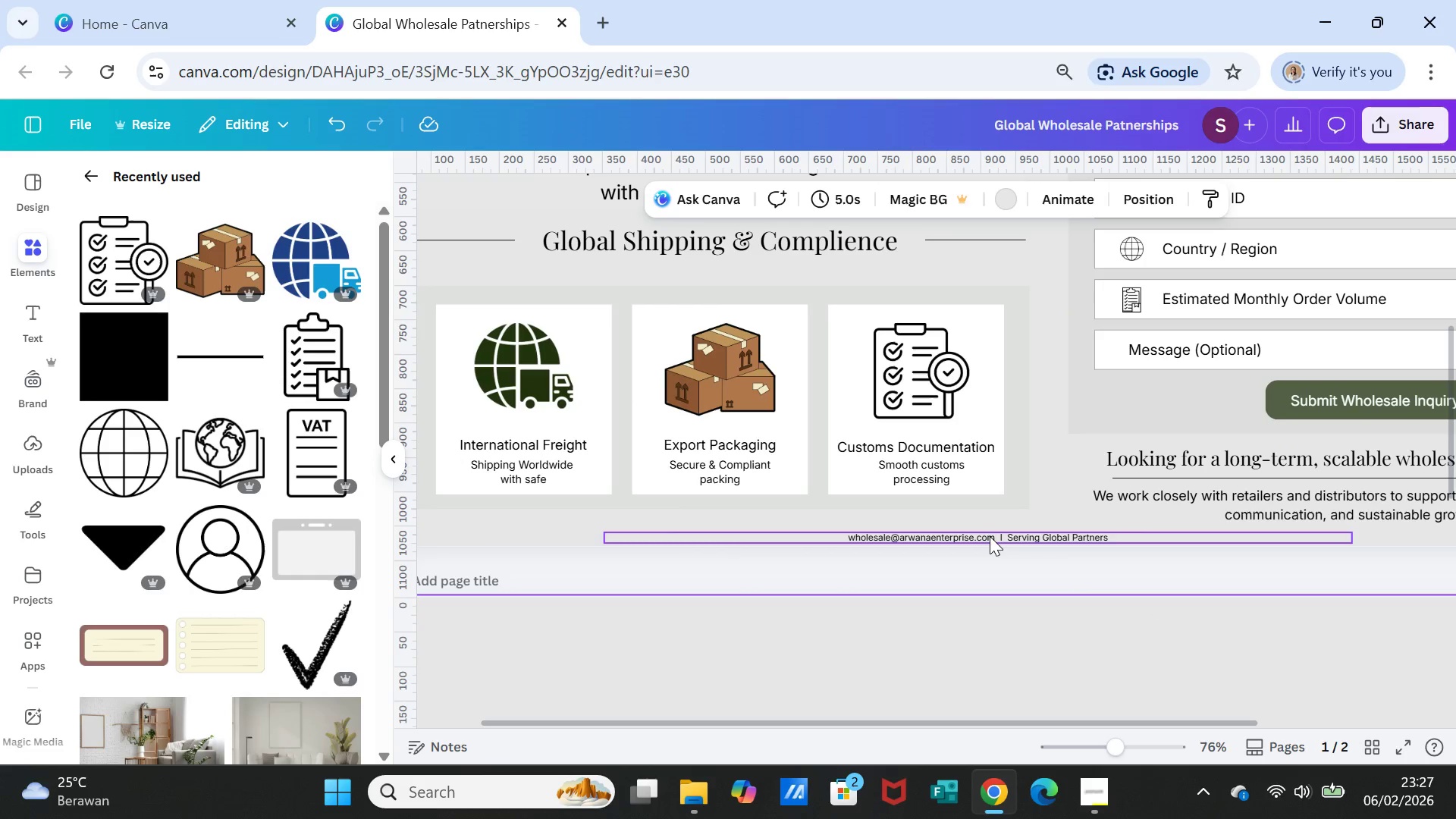 
left_click([987, 537])
 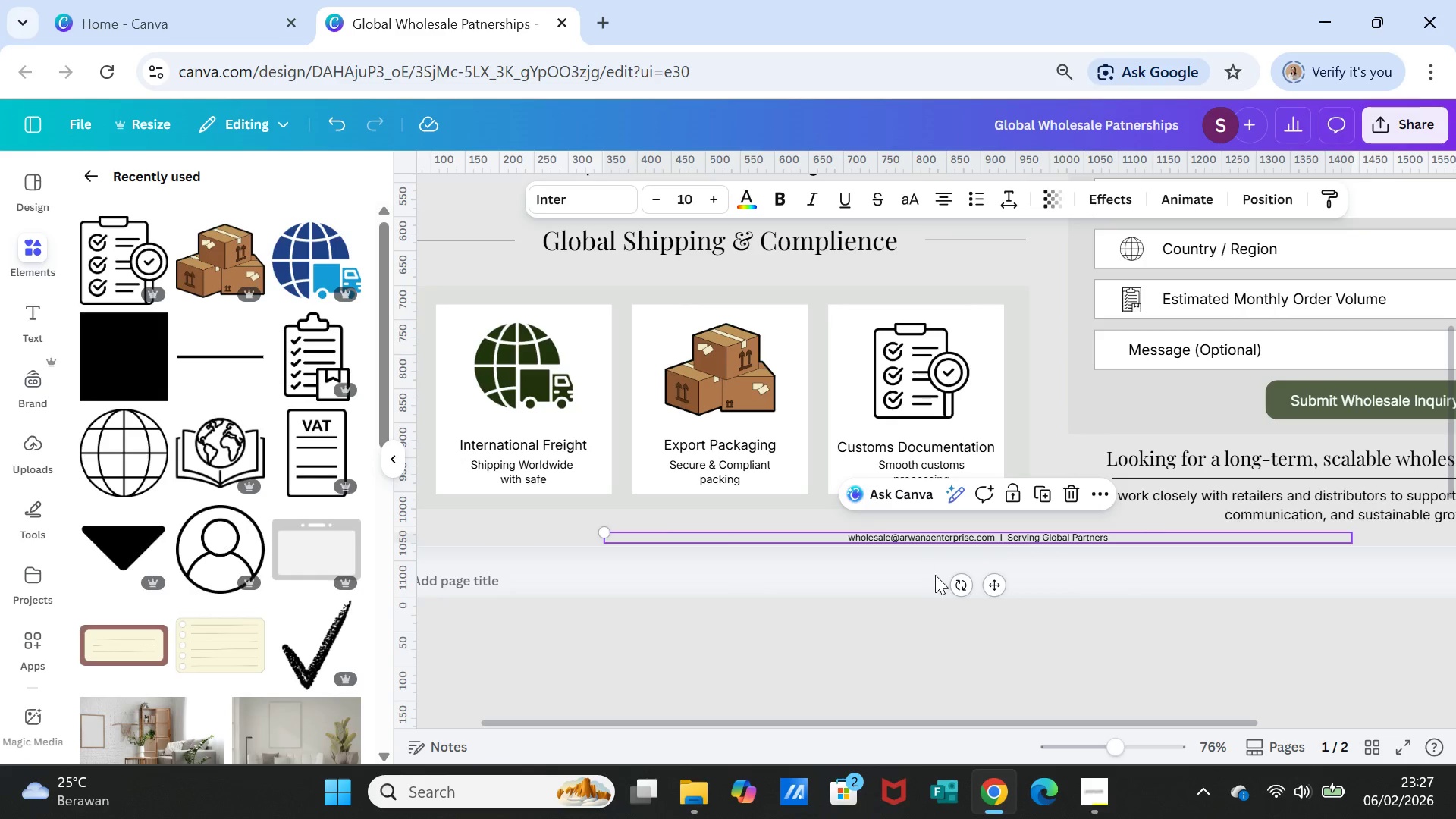 
left_click_drag(start_coordinate=[993, 588], to_coordinate=[987, 593])
 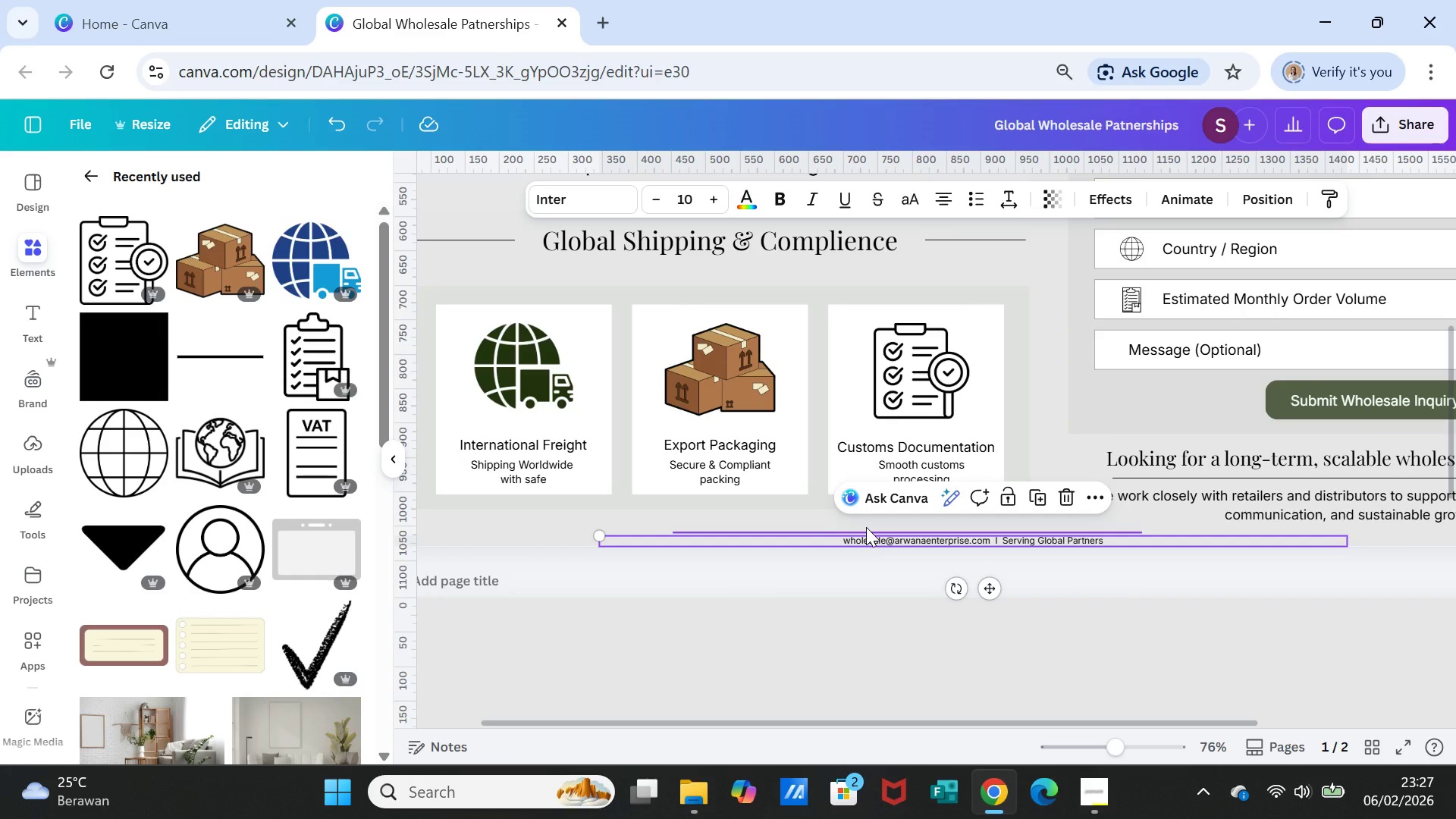 
left_click([866, 527])
 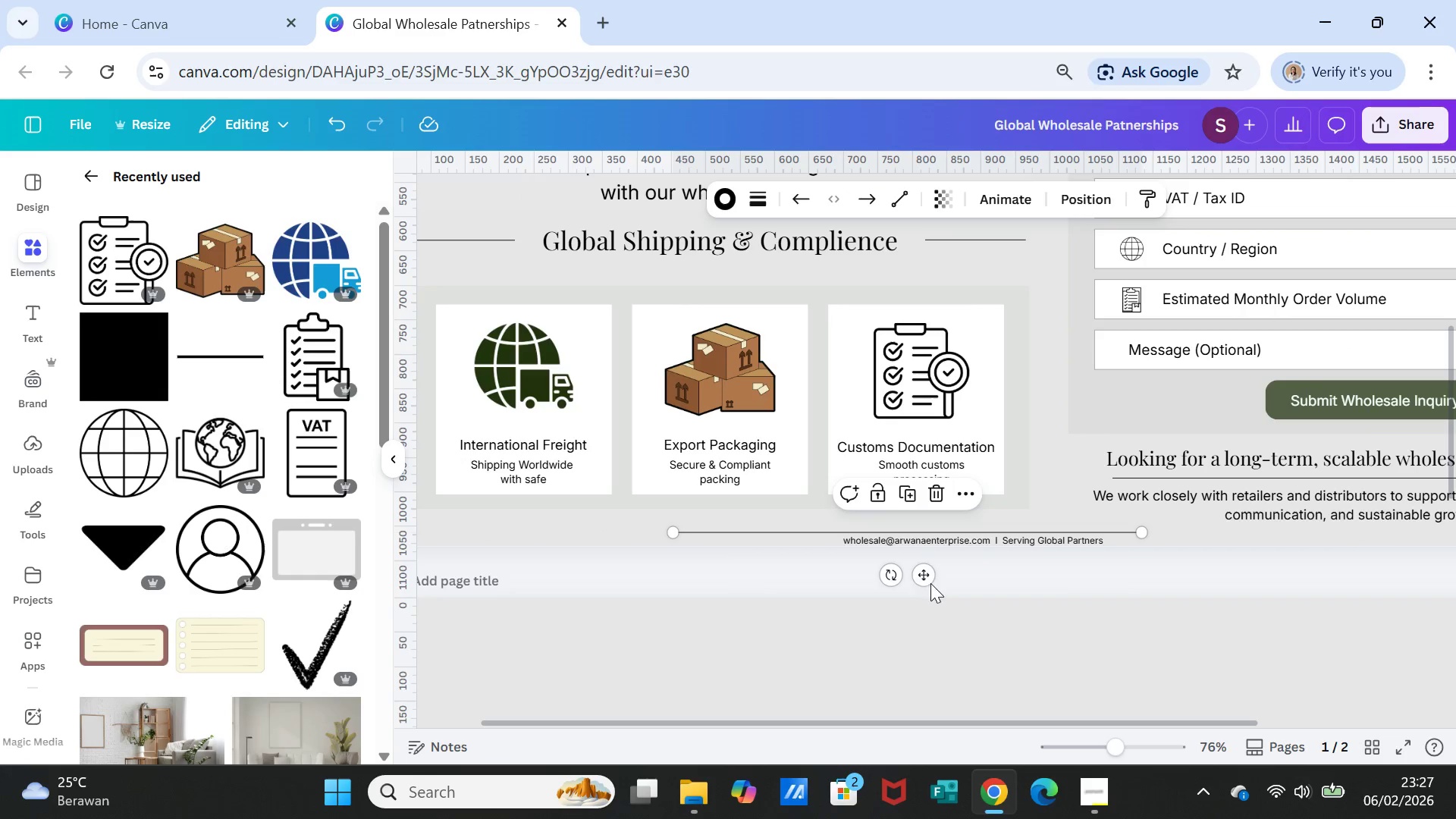 
left_click_drag(start_coordinate=[924, 575], to_coordinate=[925, 568])
 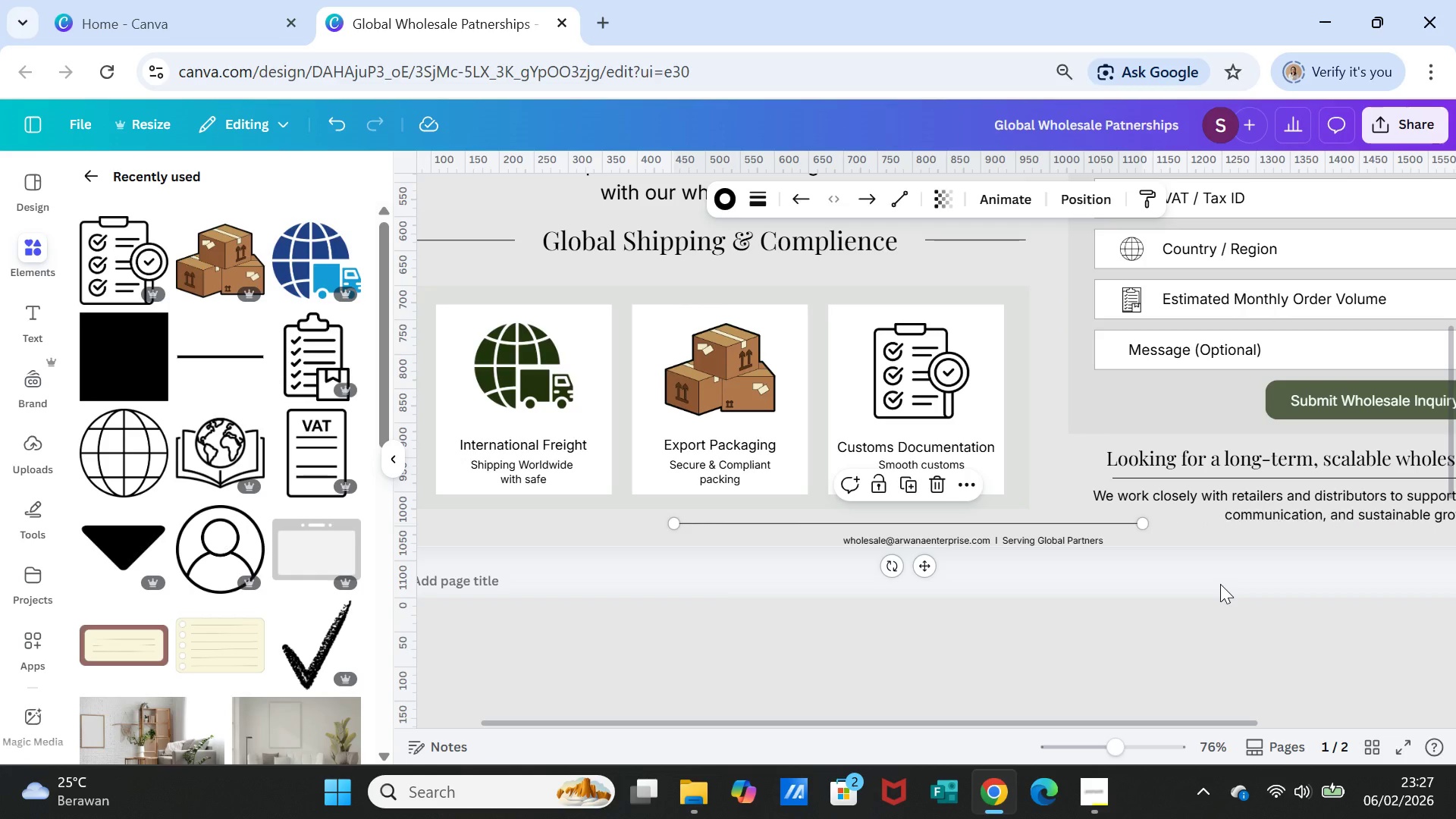 
left_click([1220, 584])
 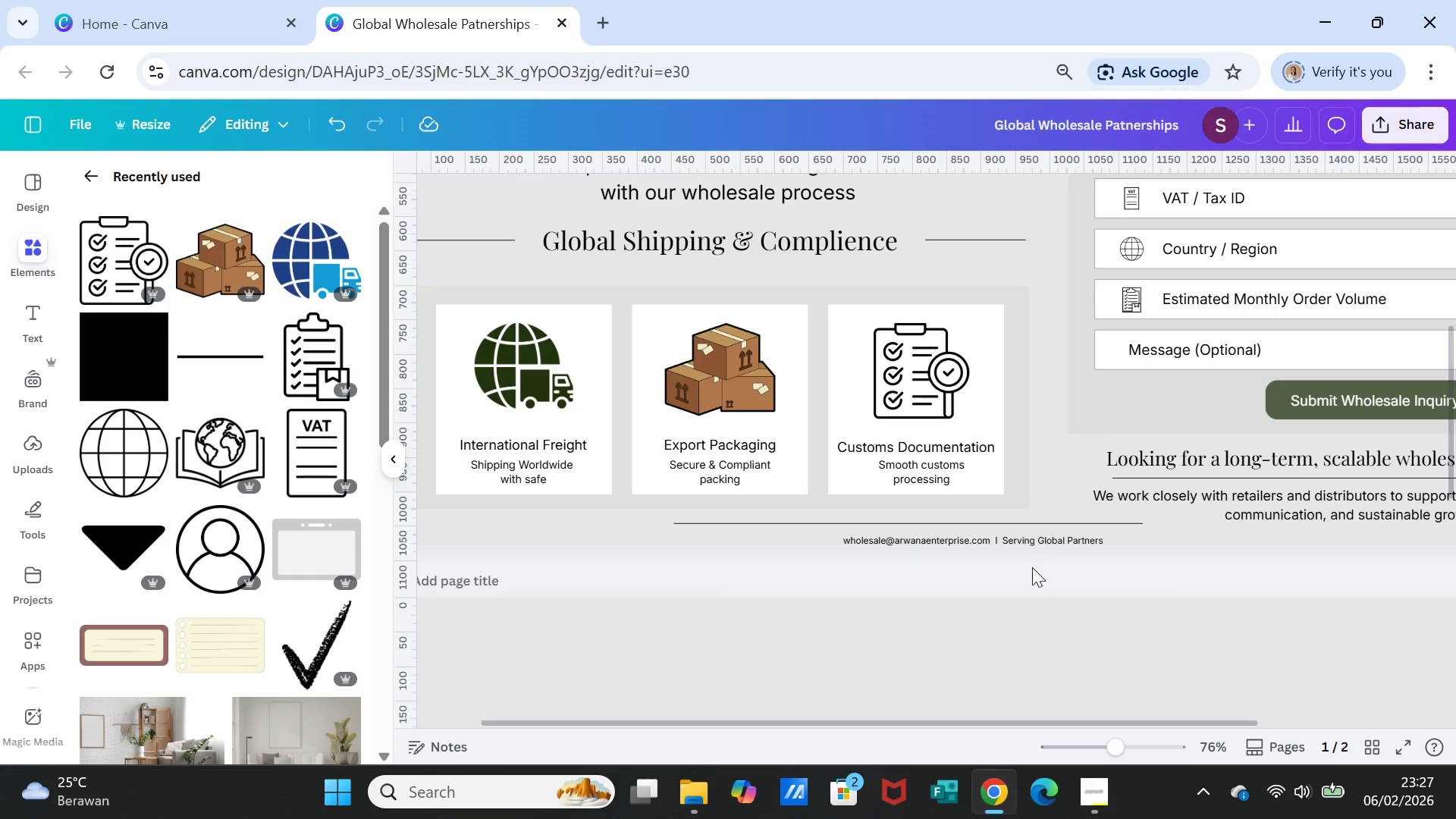 
wait(5.48)
 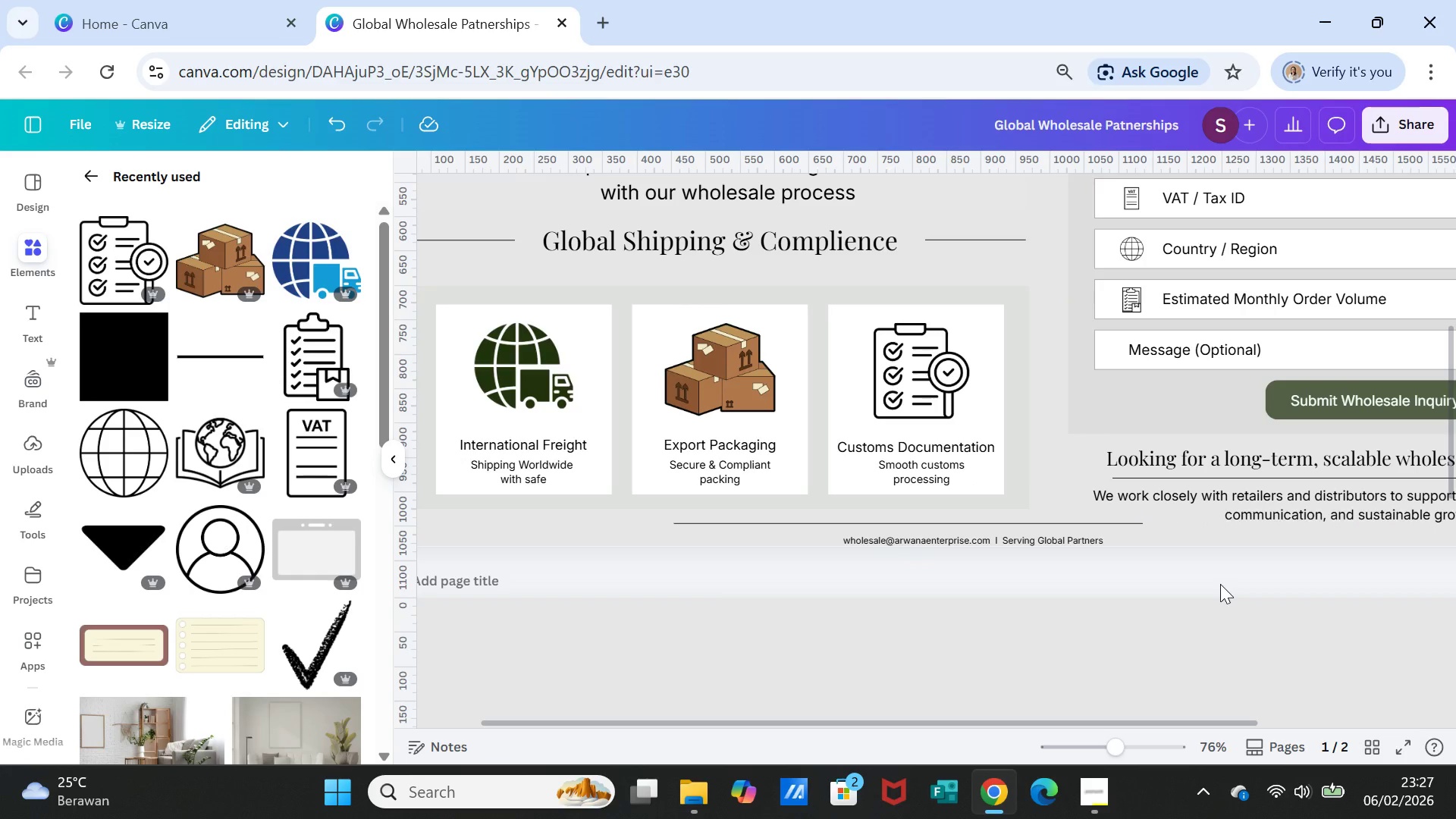 
left_click([718, 519])
 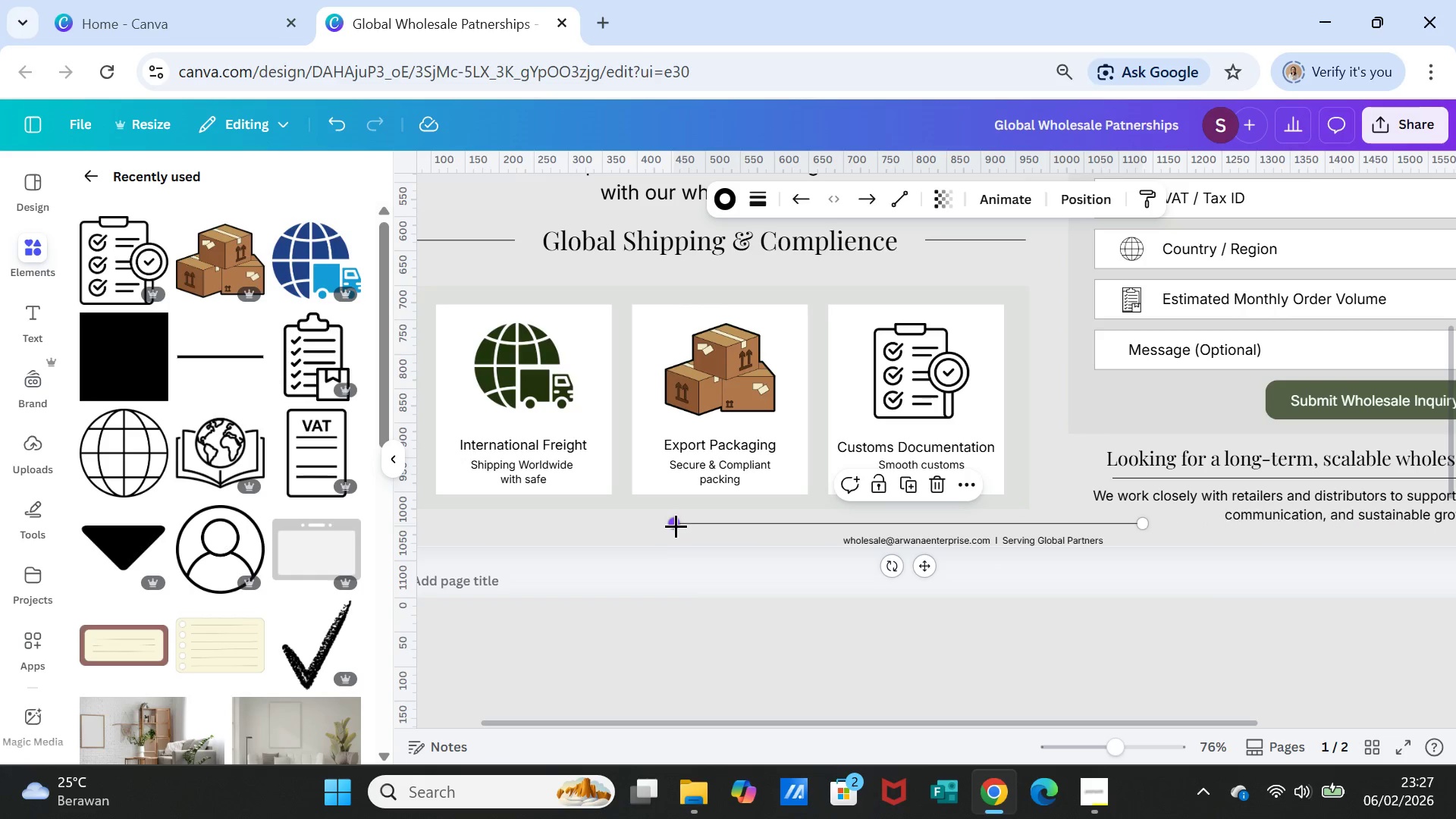 
left_click_drag(start_coordinate=[674, 522], to_coordinate=[442, 530])
 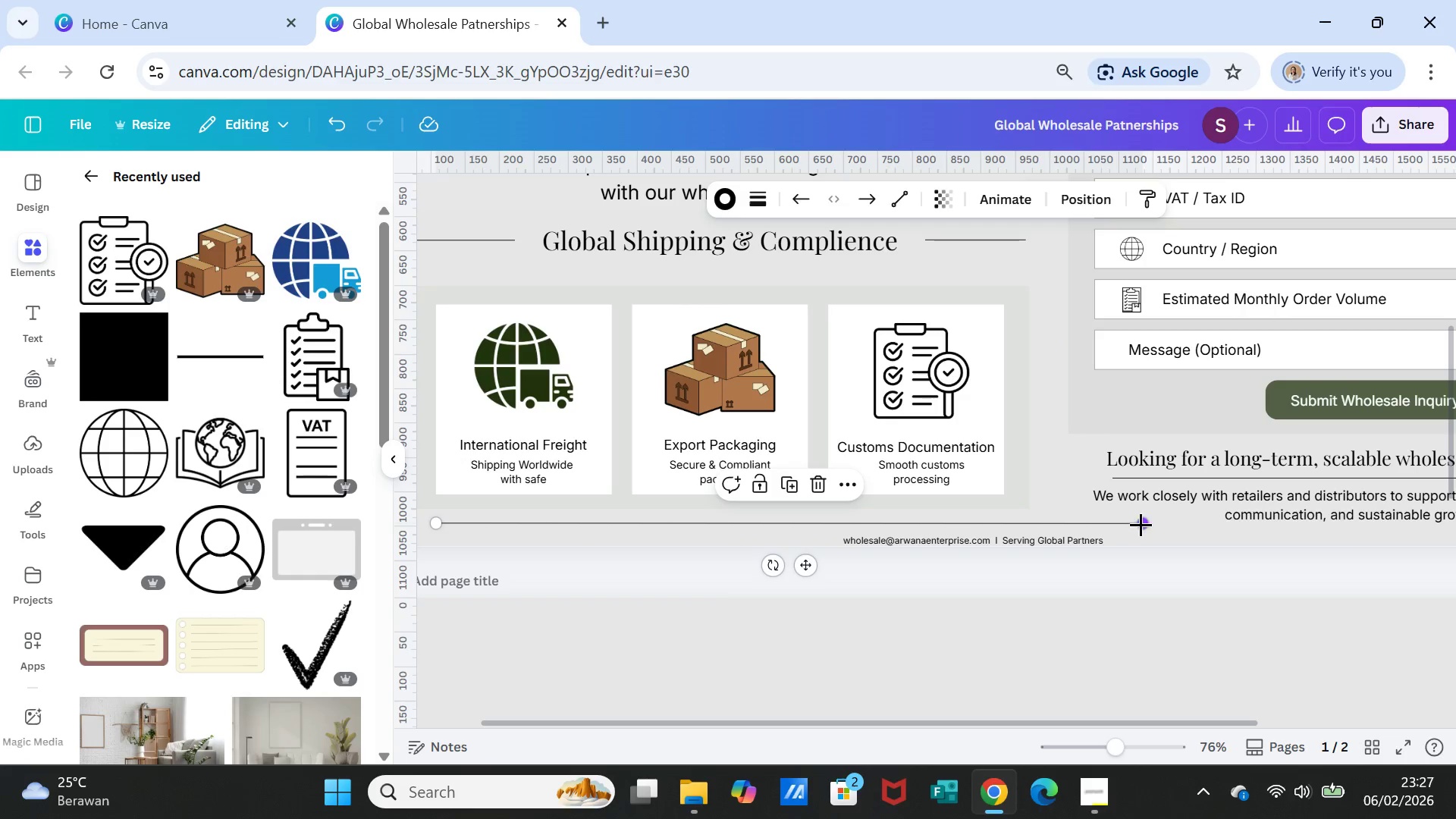 
left_click_drag(start_coordinate=[1141, 524], to_coordinate=[1446, 526])
 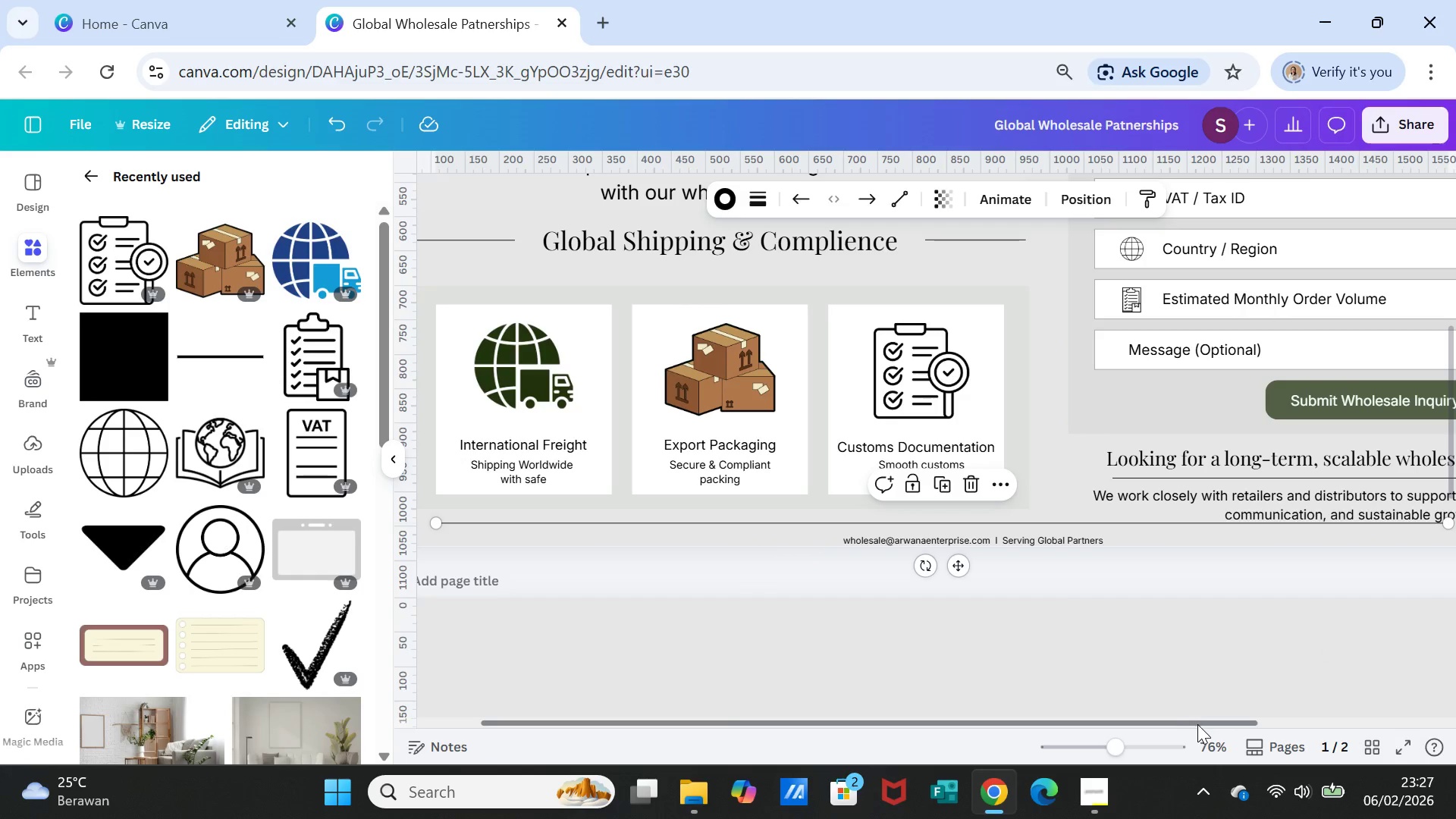 
left_click_drag(start_coordinate=[1194, 723], to_coordinate=[1376, 720])
 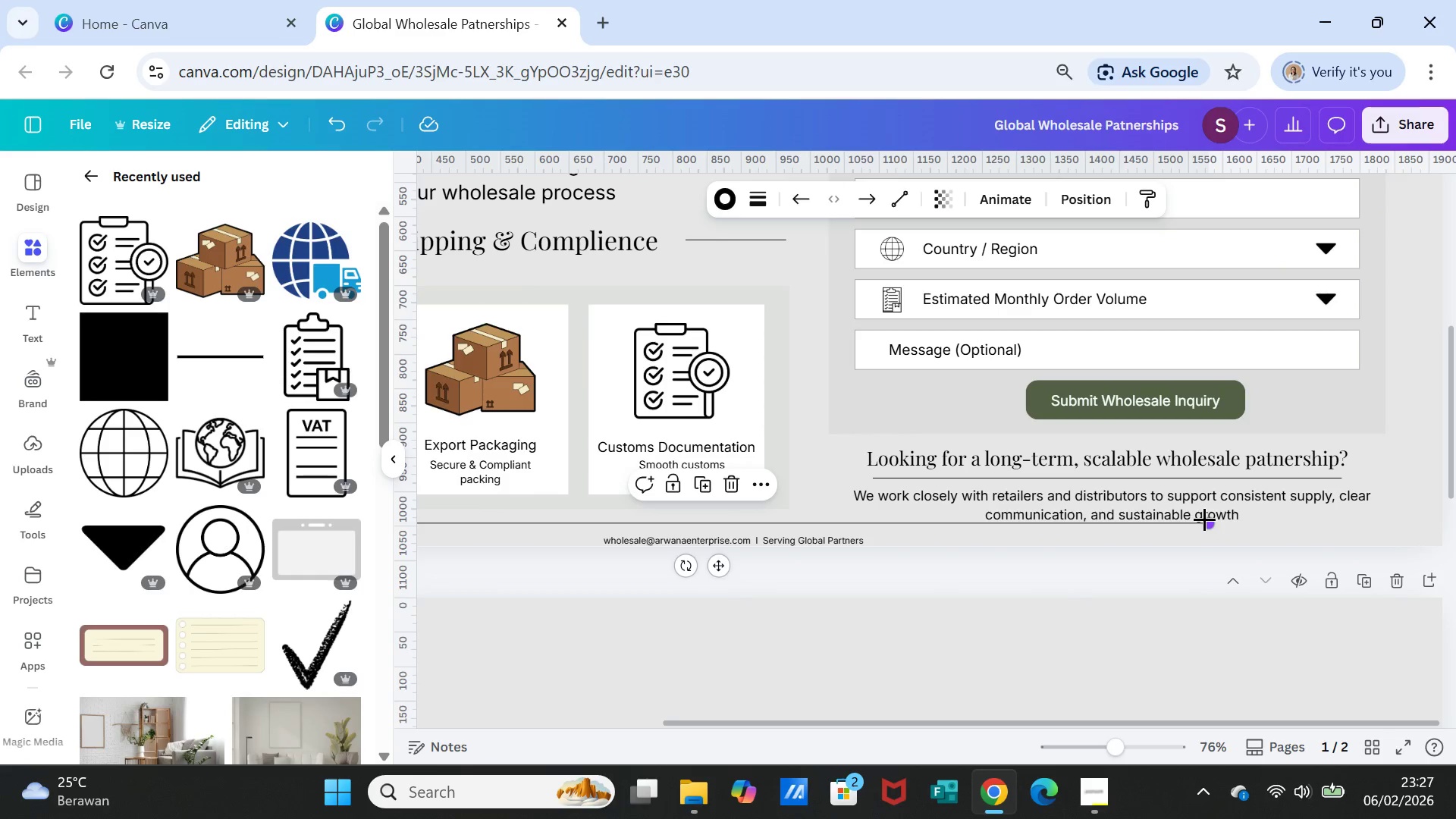 
left_click_drag(start_coordinate=[1207, 519], to_coordinate=[1385, 519])
 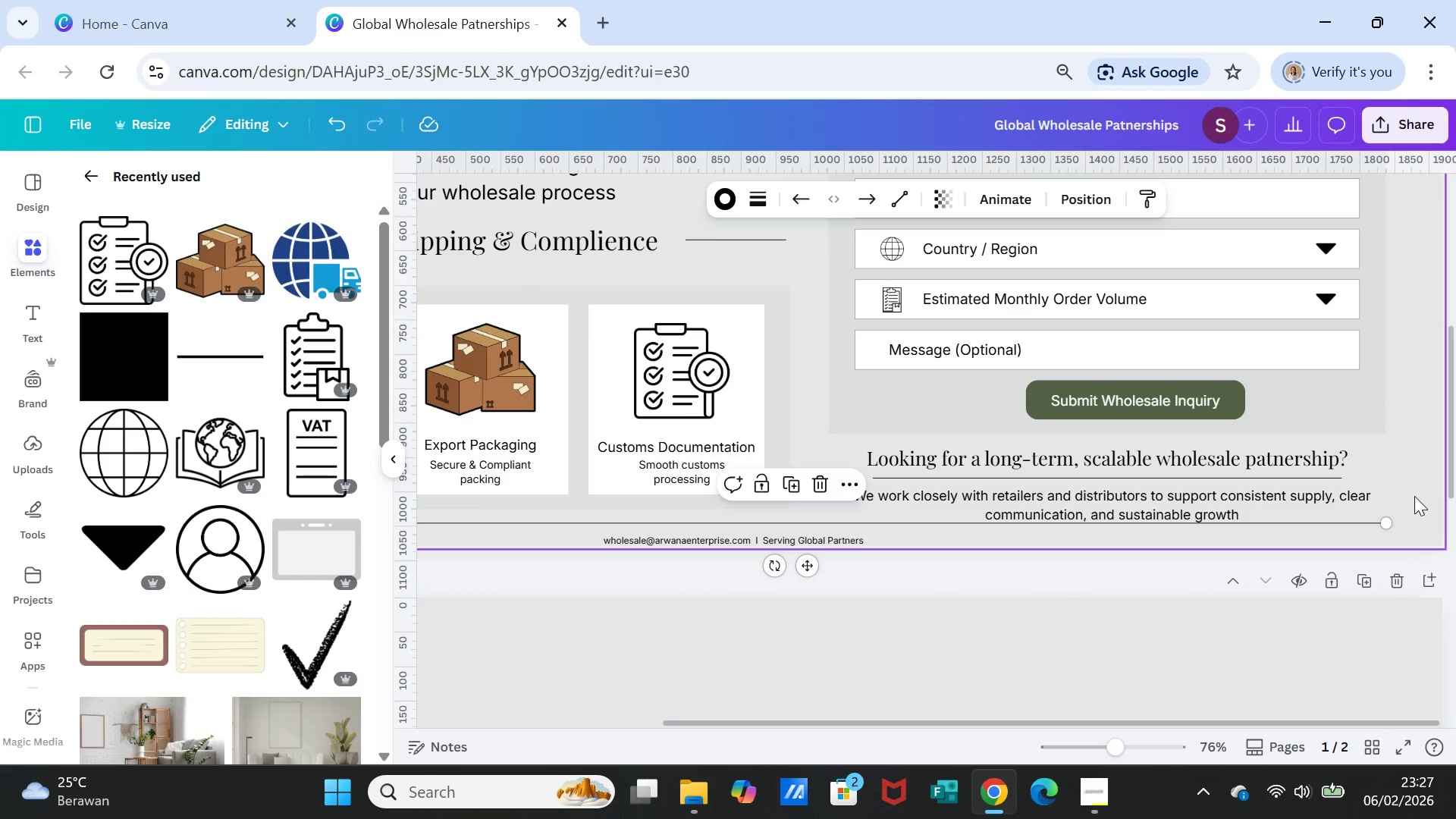 
left_click([1414, 496])
 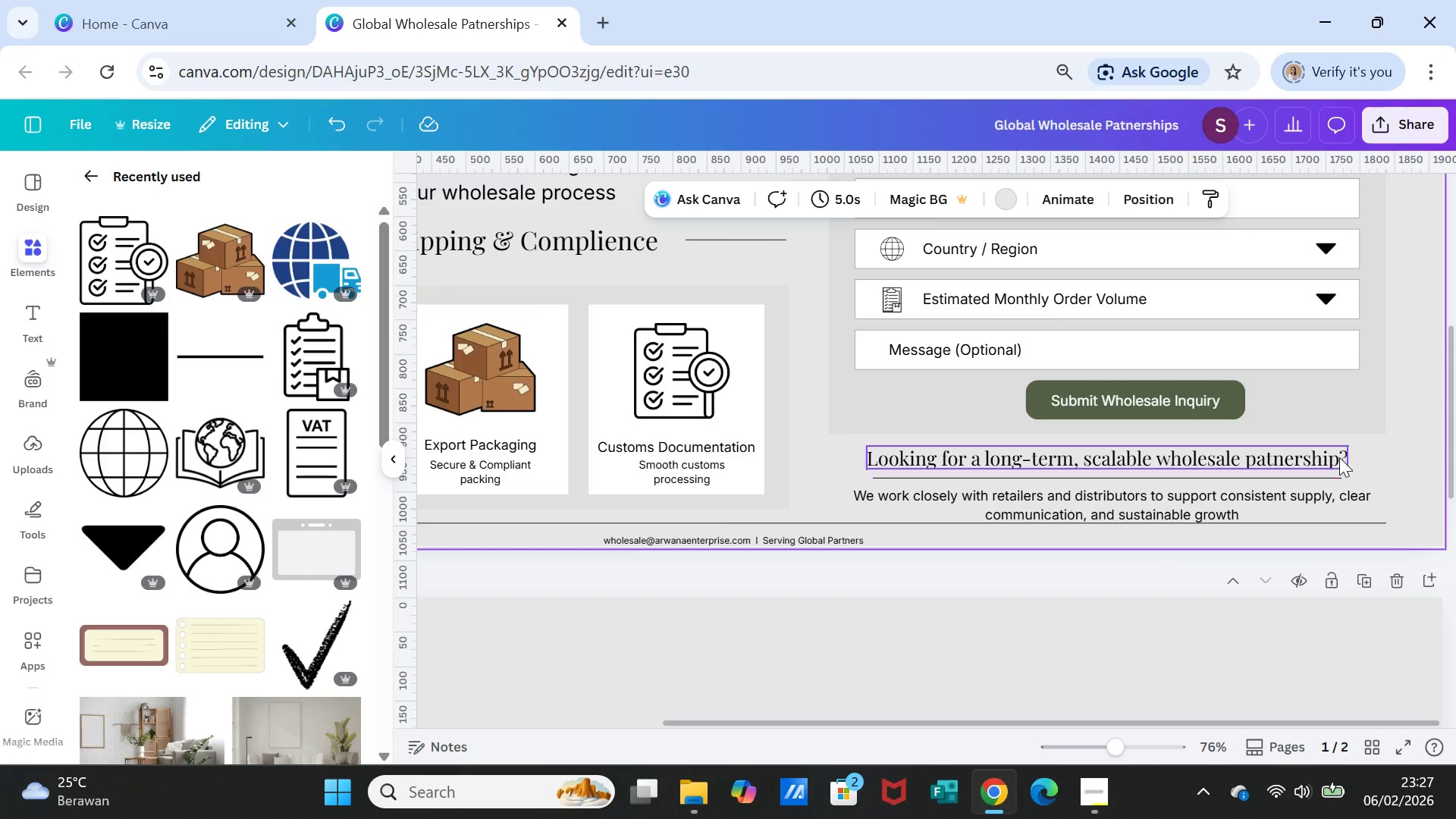 
scroll: coordinate [1339, 457], scroll_direction: up, amount: 1.0
 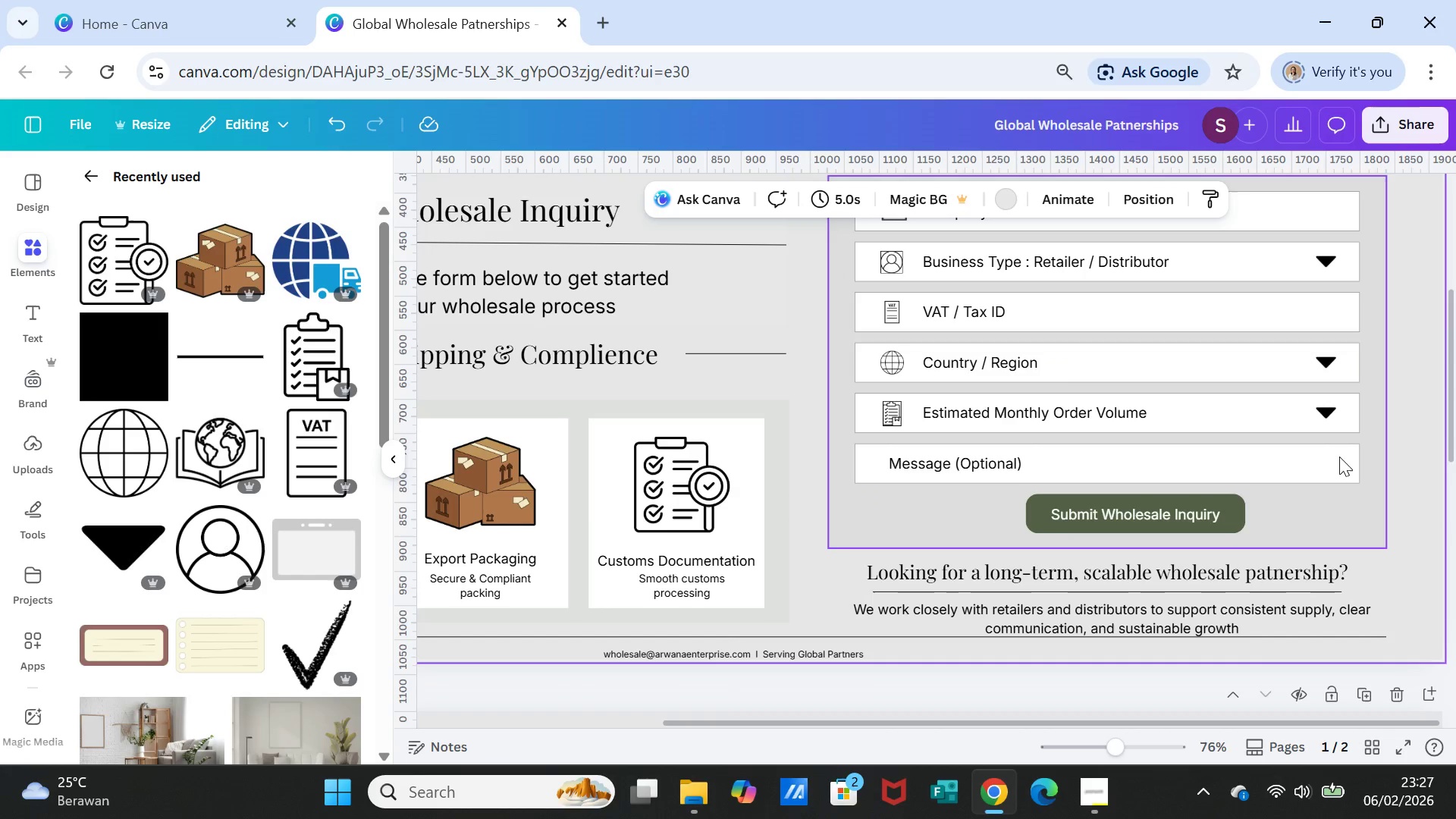 
scroll: coordinate [1339, 457], scroll_direction: down, amount: 1.0
 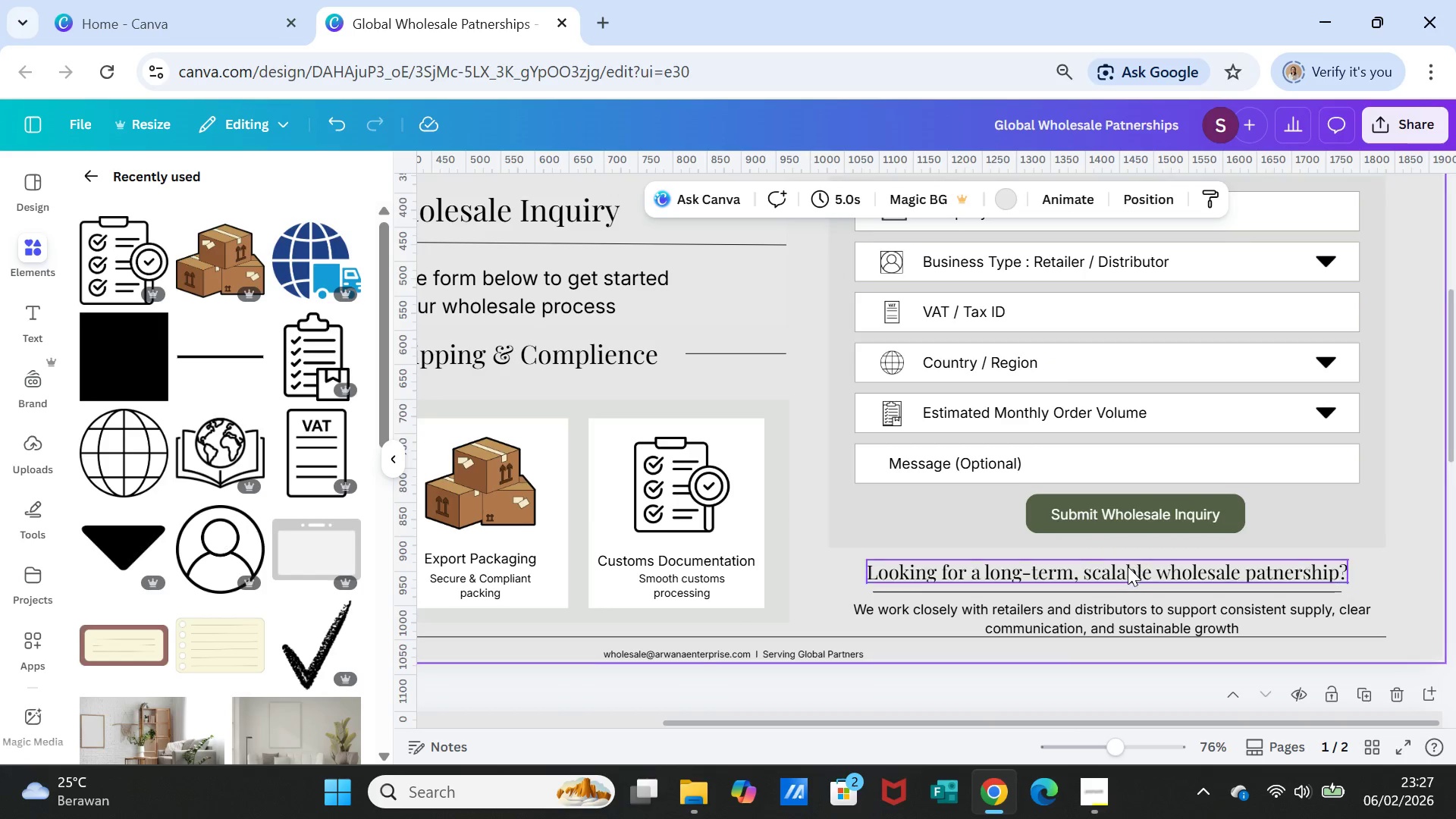 
left_click([1128, 570])
 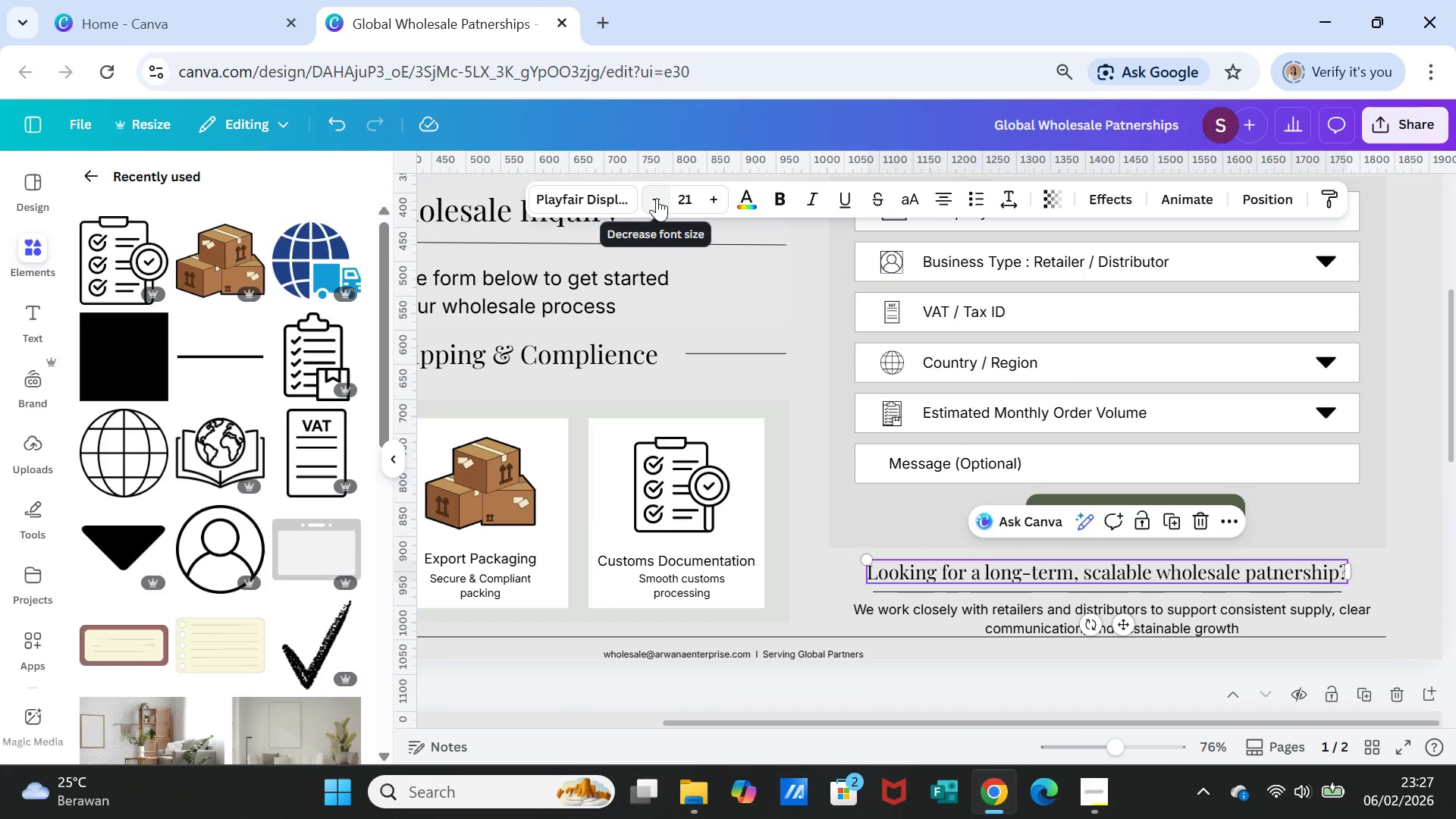 
double_click([657, 198])
 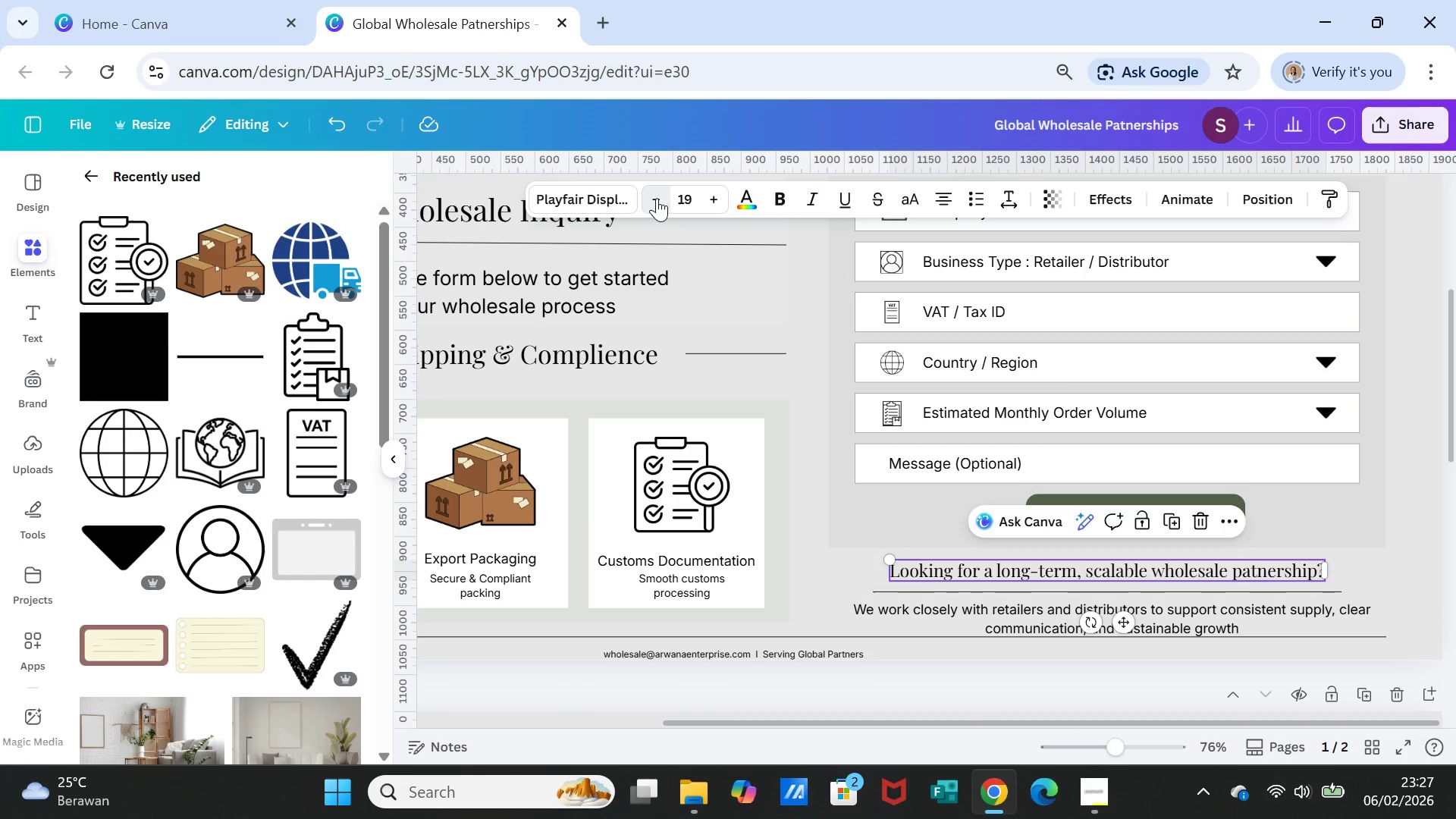 
triple_click([657, 198])
 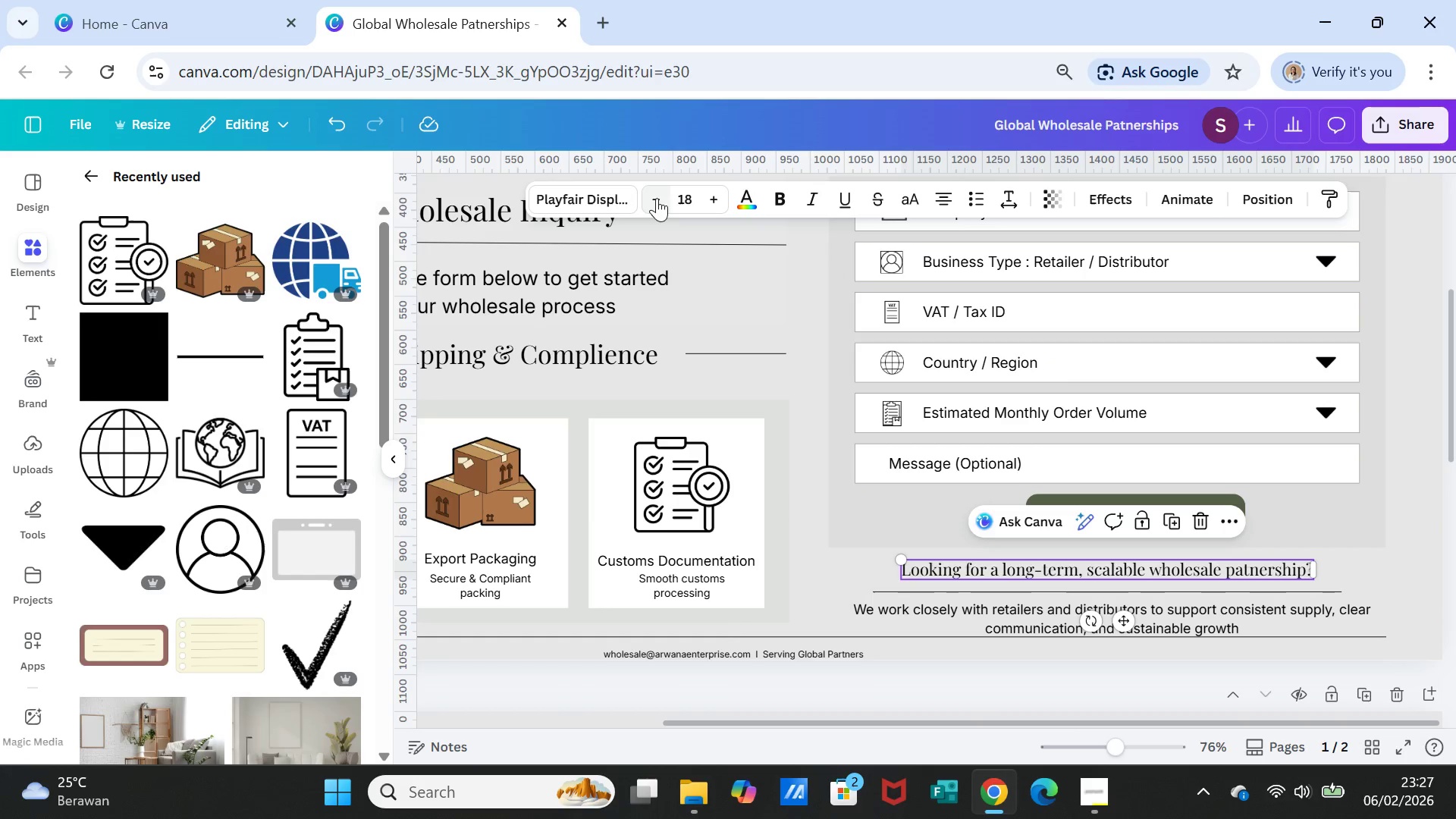 
left_click([657, 198])
 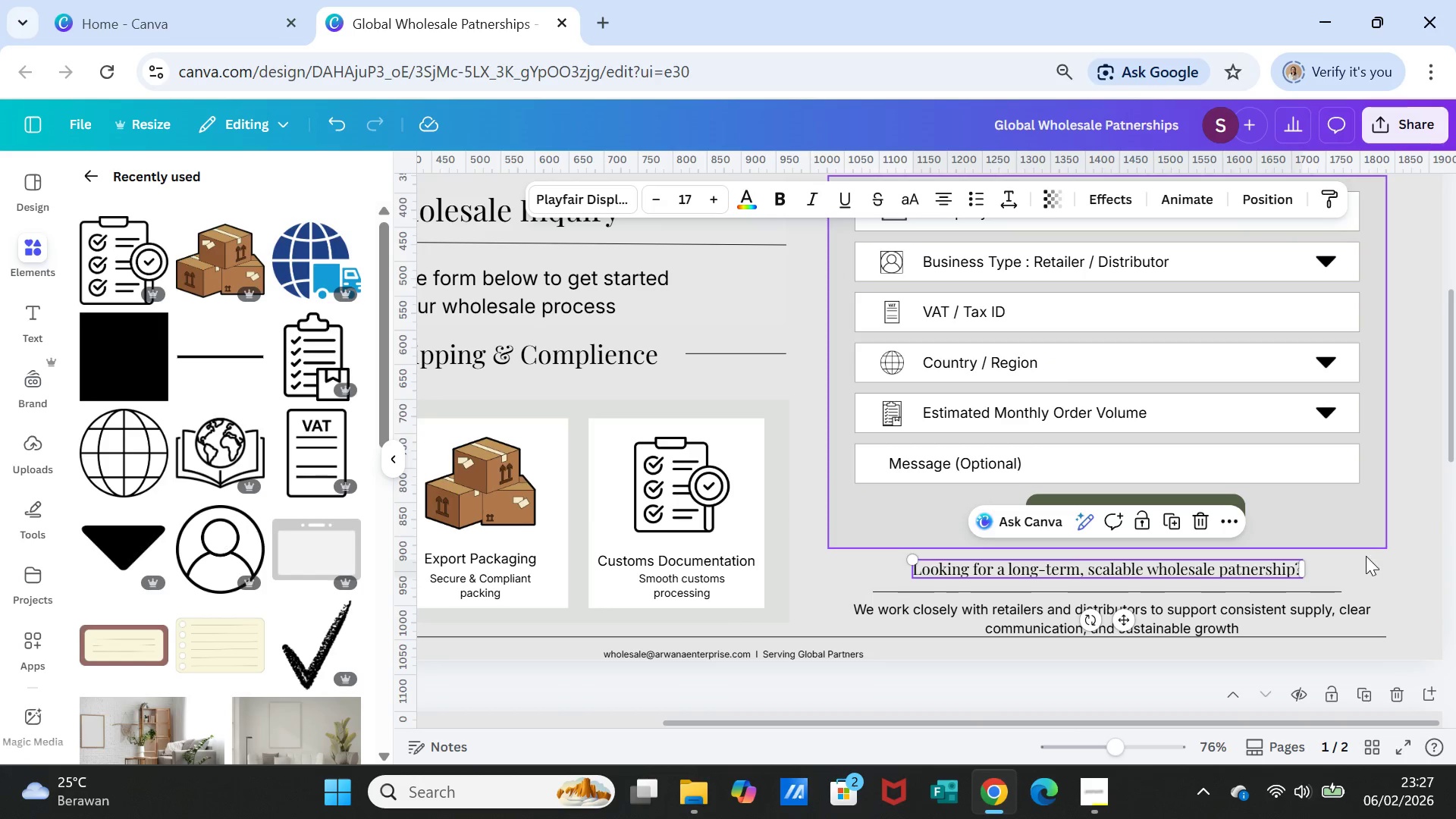 
left_click([1366, 565])
 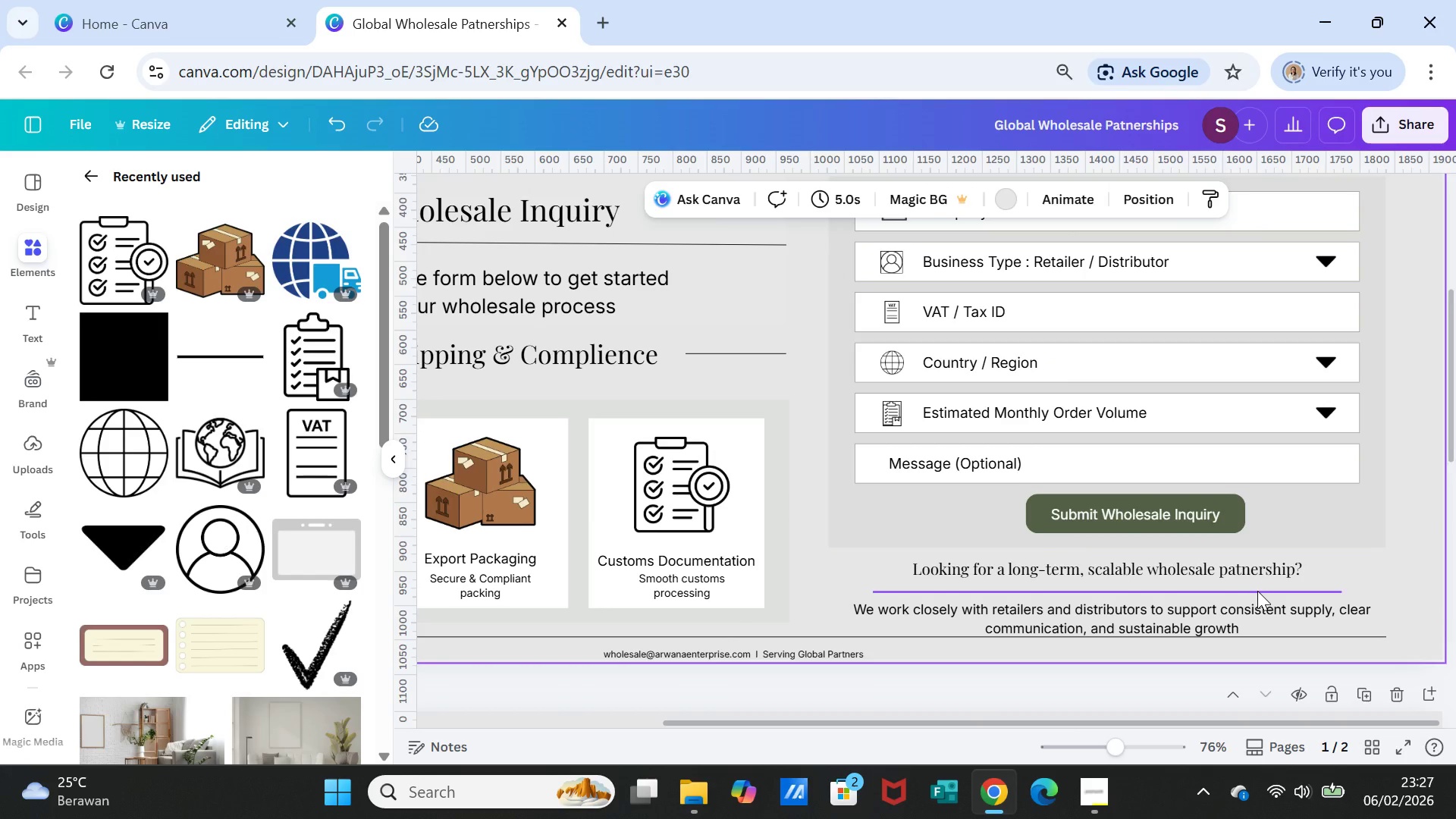 
left_click([1257, 591])
 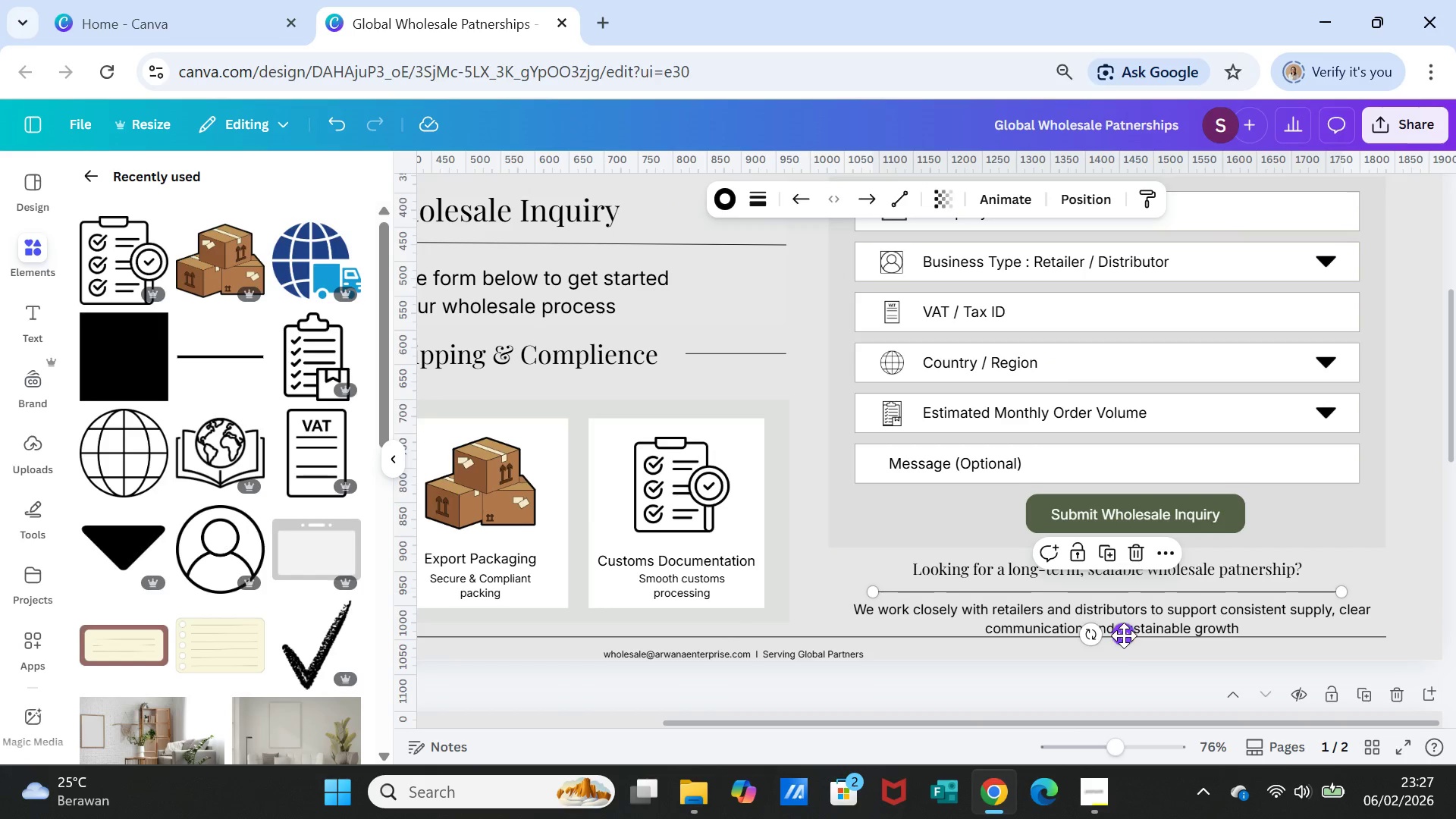 
left_click_drag(start_coordinate=[1124, 635], to_coordinate=[1123, 631])
 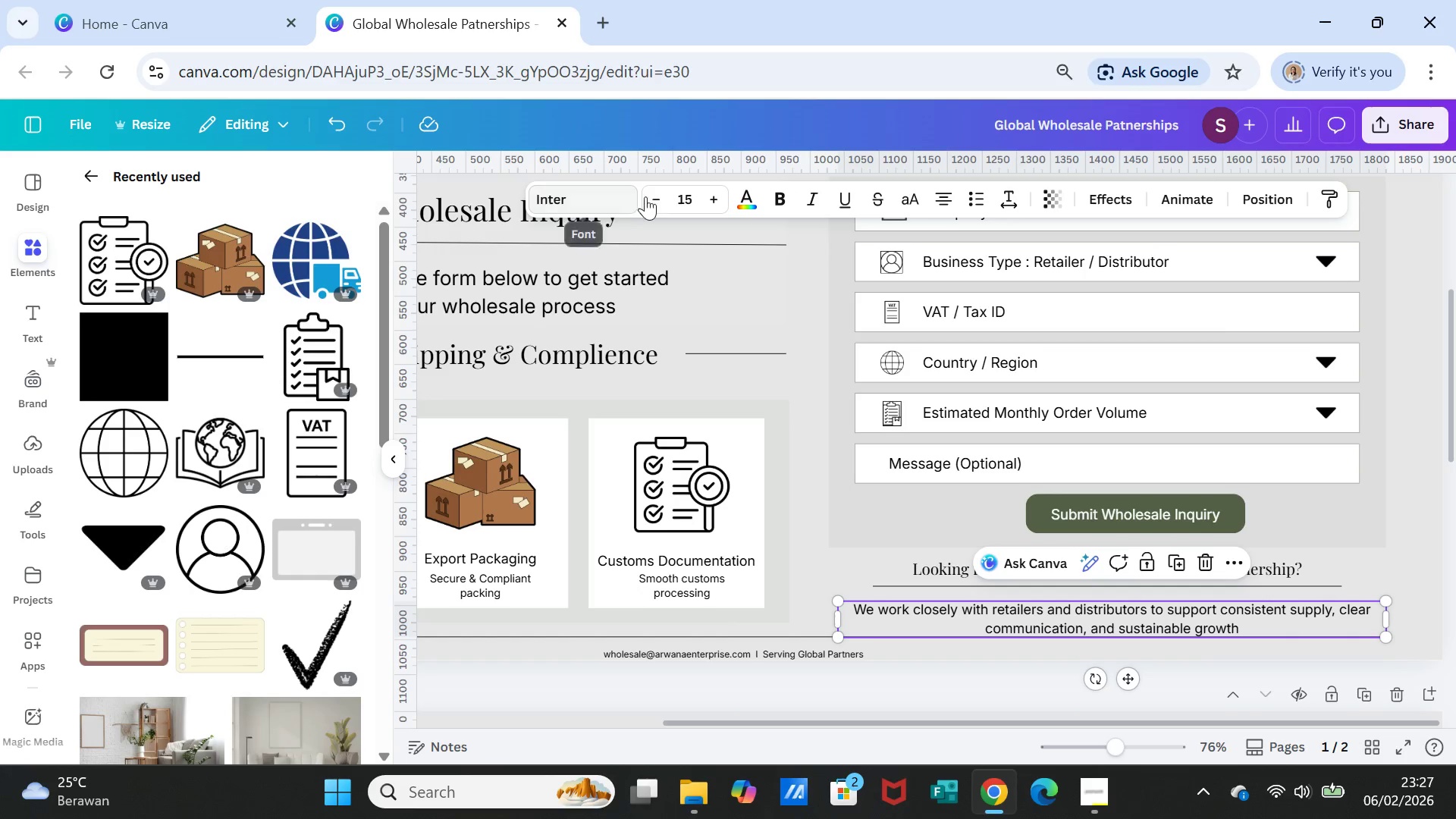 
double_click([652, 196])
 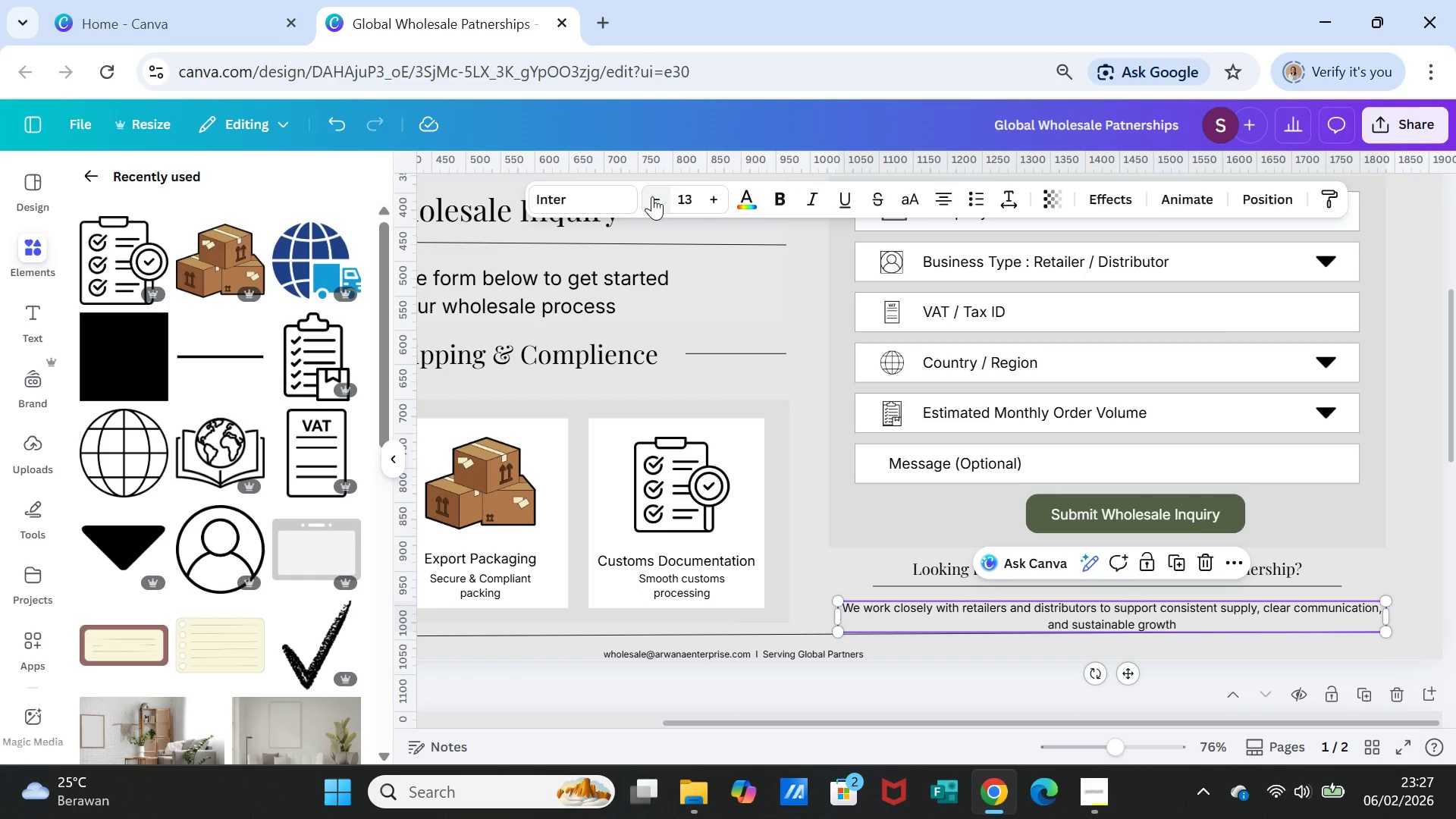 
triple_click([652, 196])
 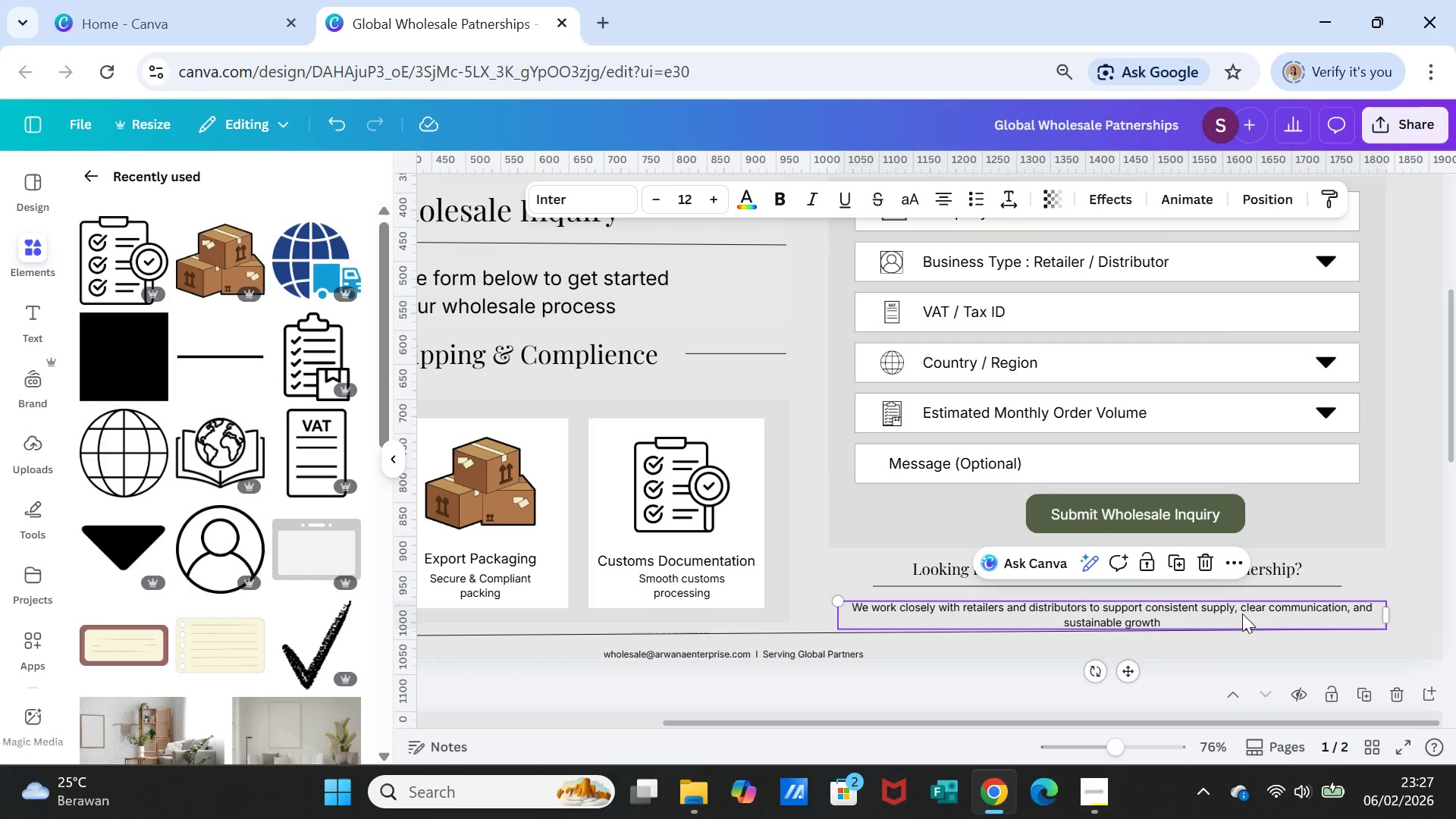 
left_click([1259, 652])
 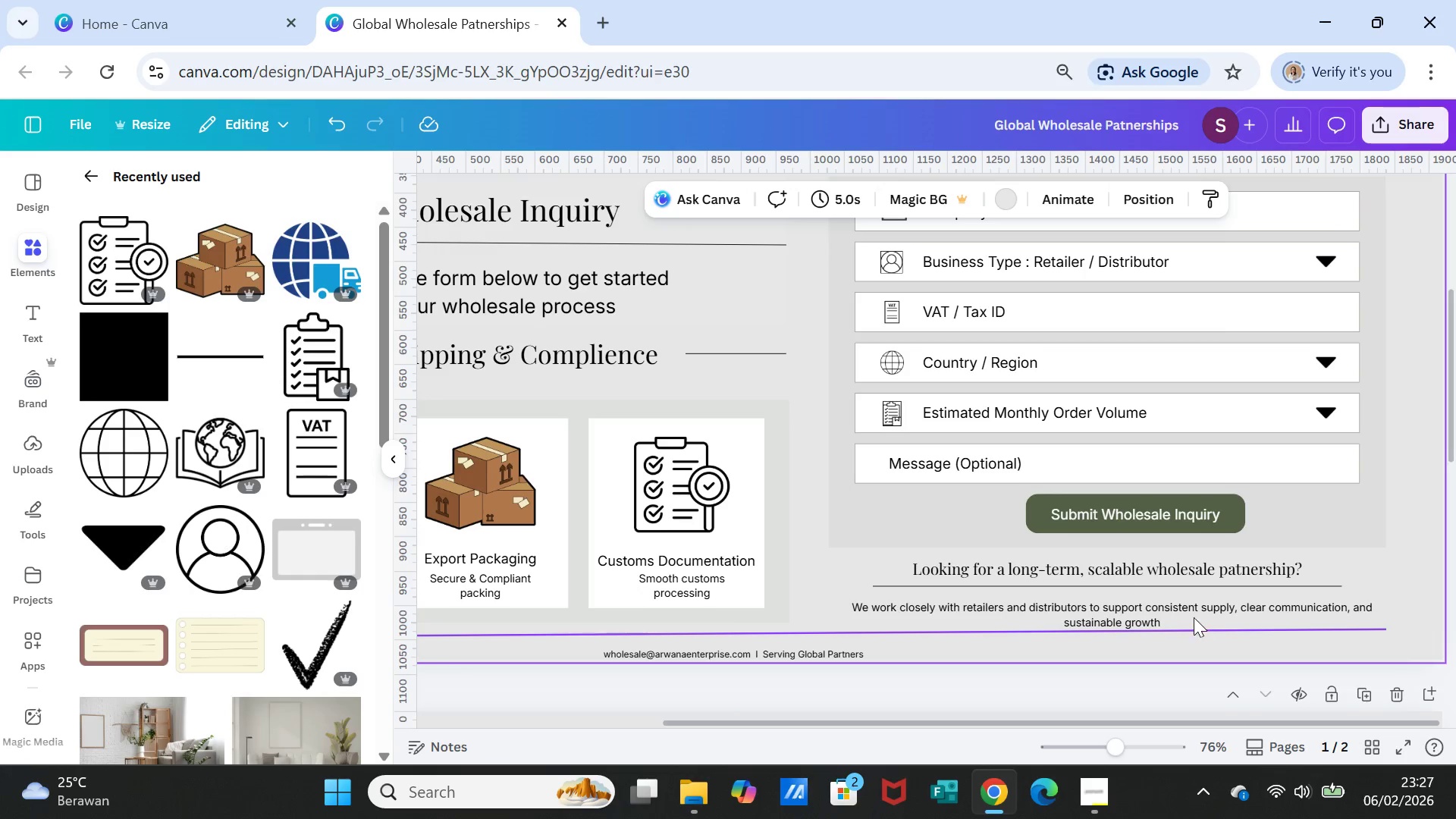 
left_click([1193, 617])
 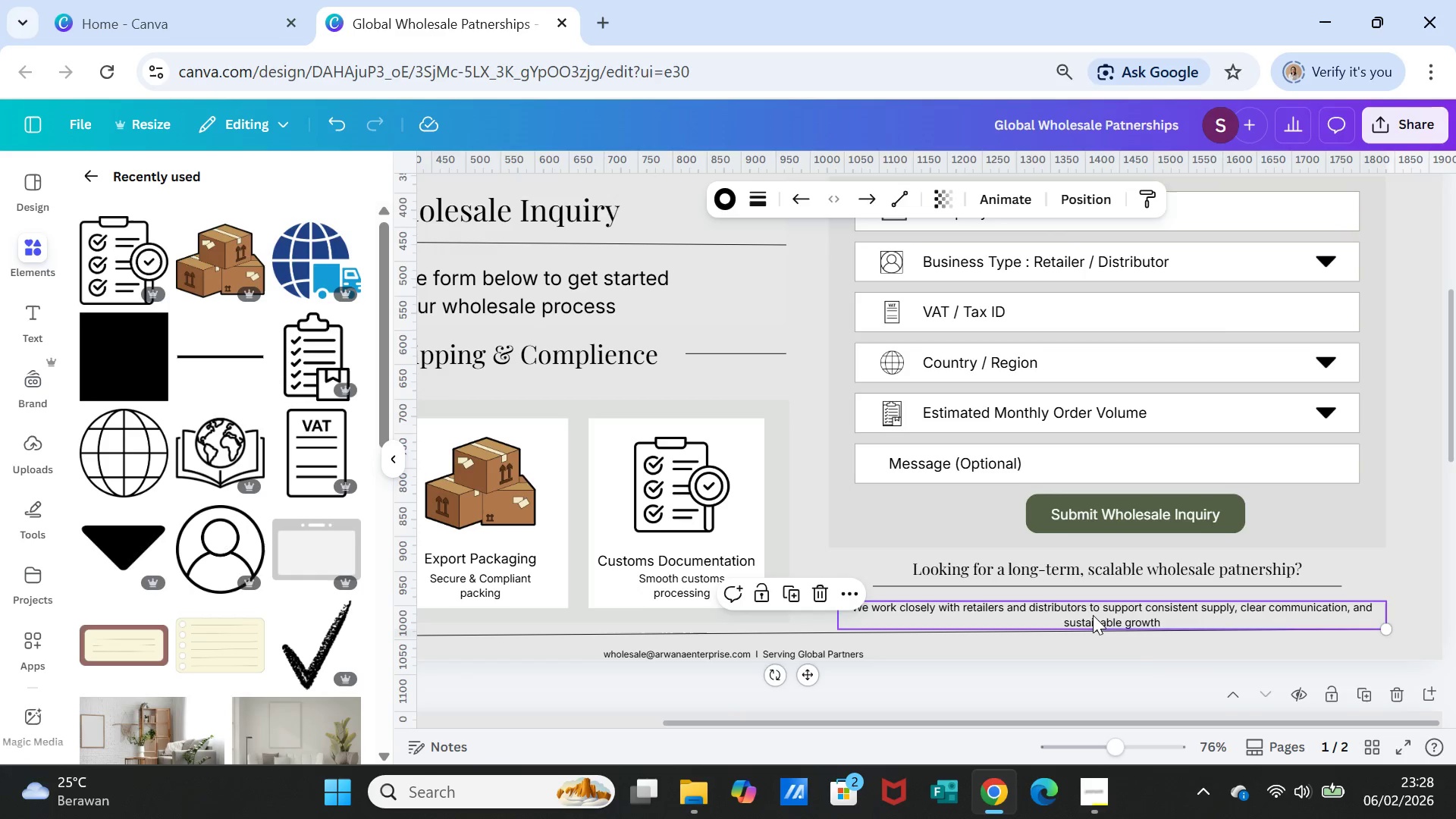 
left_click([1093, 615])
 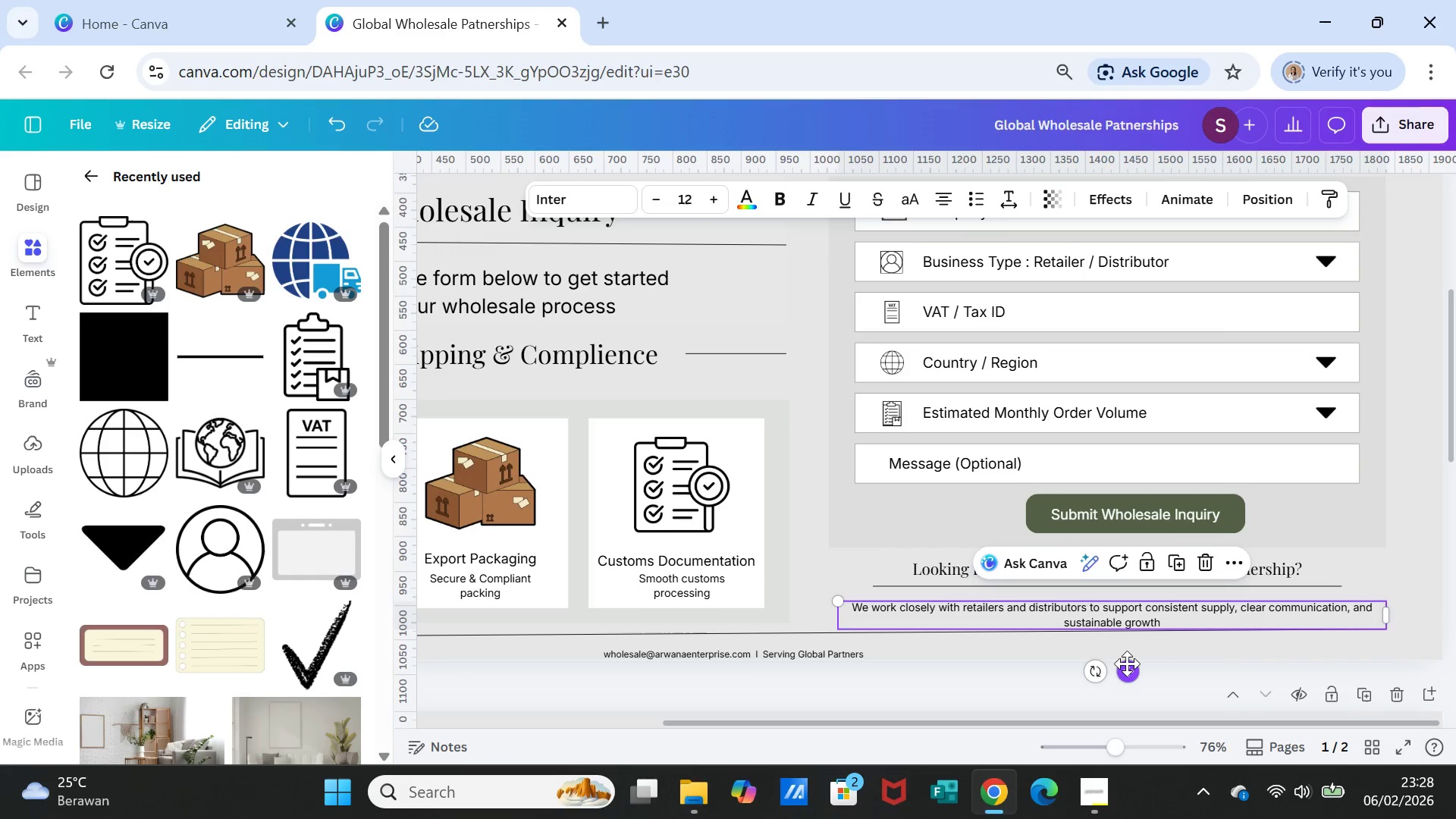 
left_click_drag(start_coordinate=[1128, 667], to_coordinate=[1129, 660])
 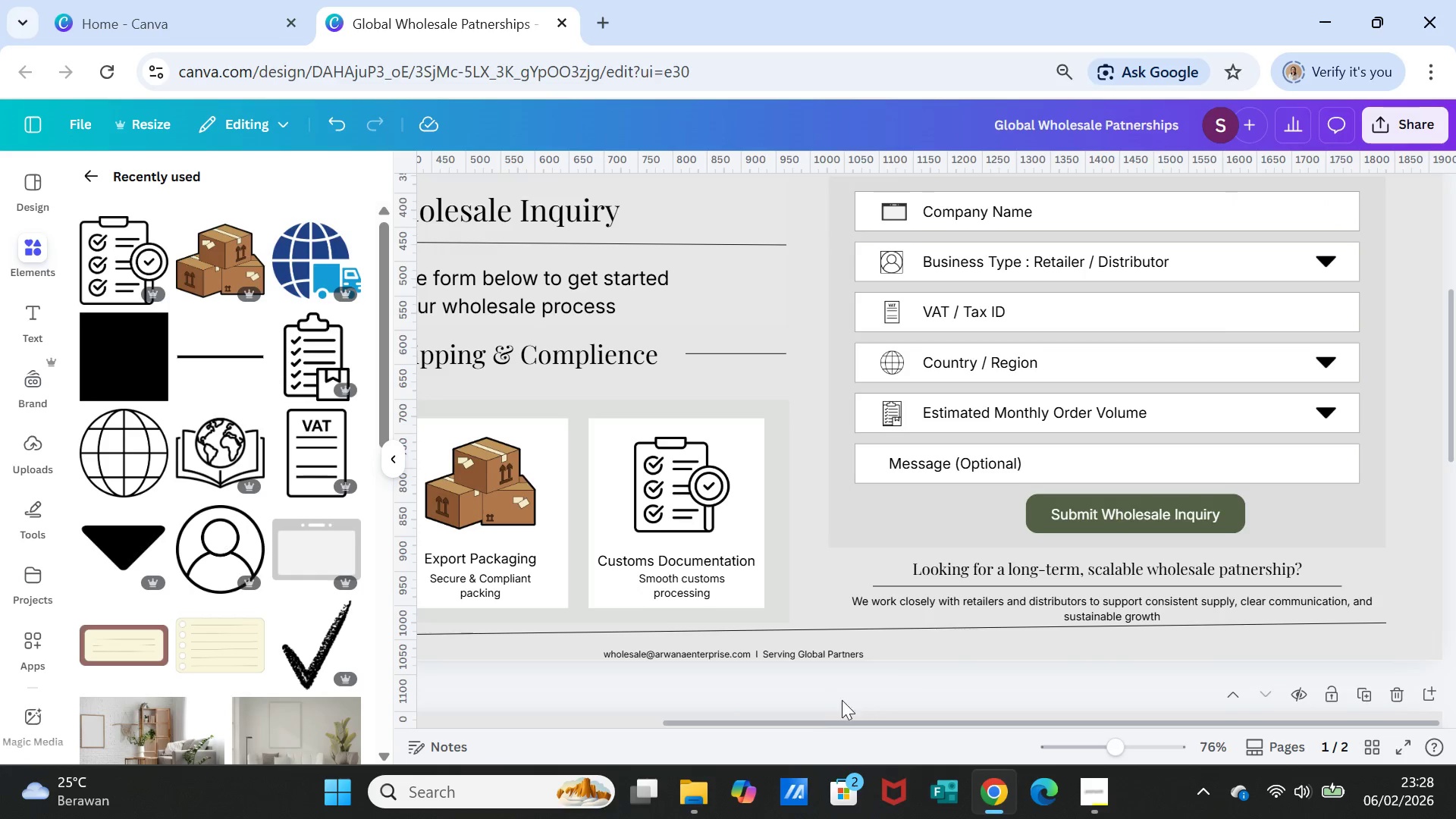 
wait(5.98)
 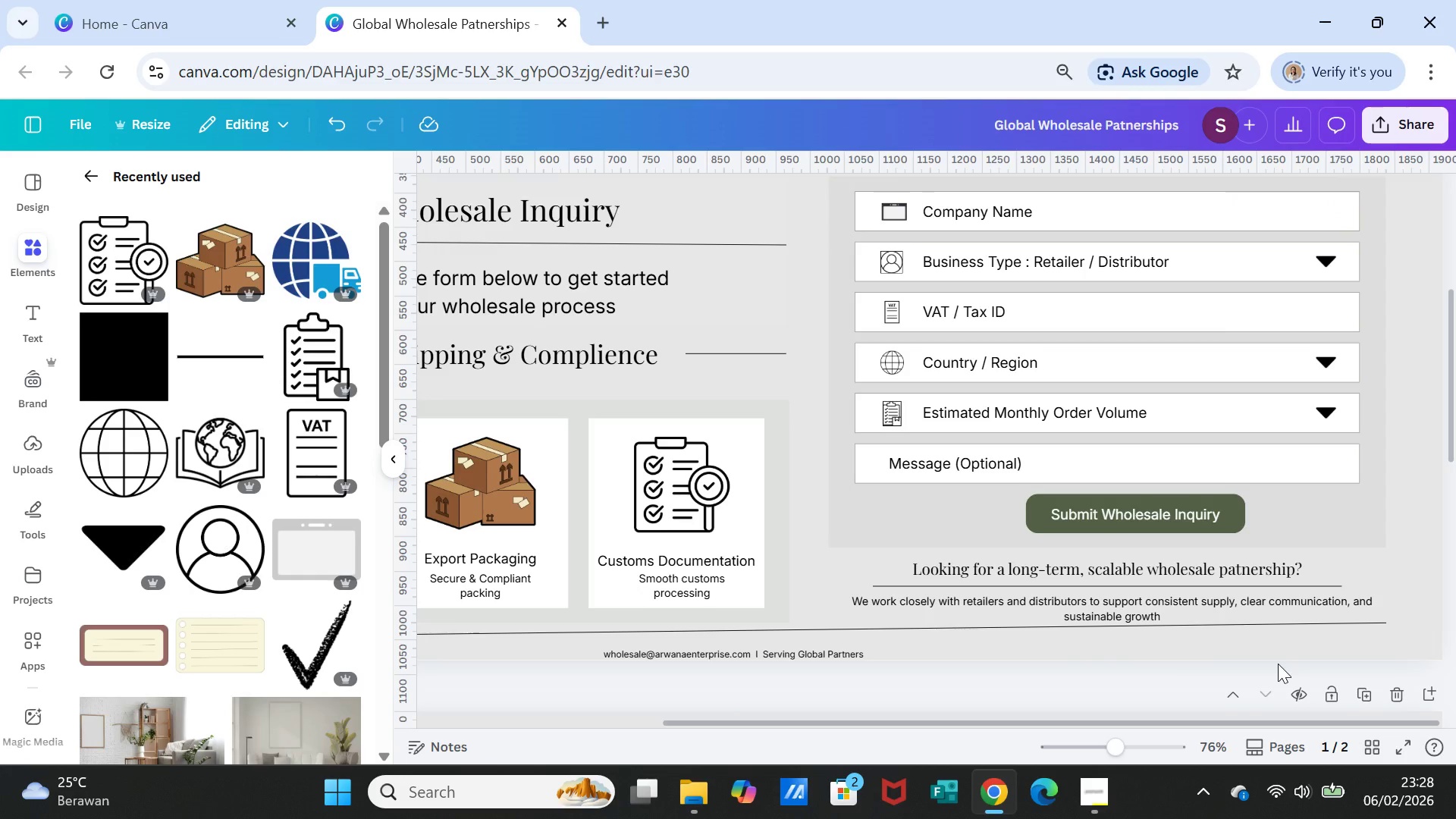 
left_click([798, 656])
 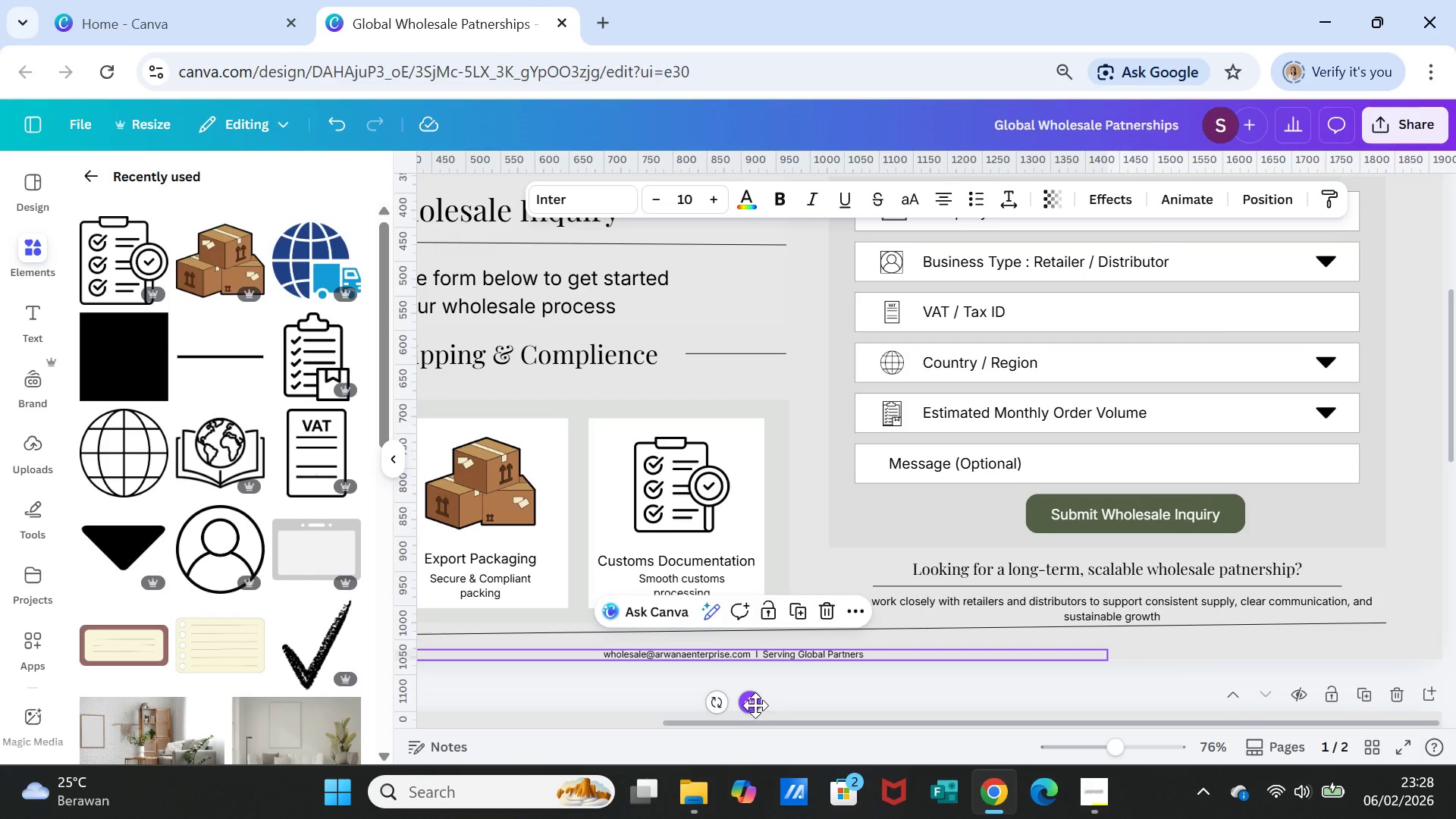 
left_click_drag(start_coordinate=[755, 705], to_coordinate=[756, 697])
 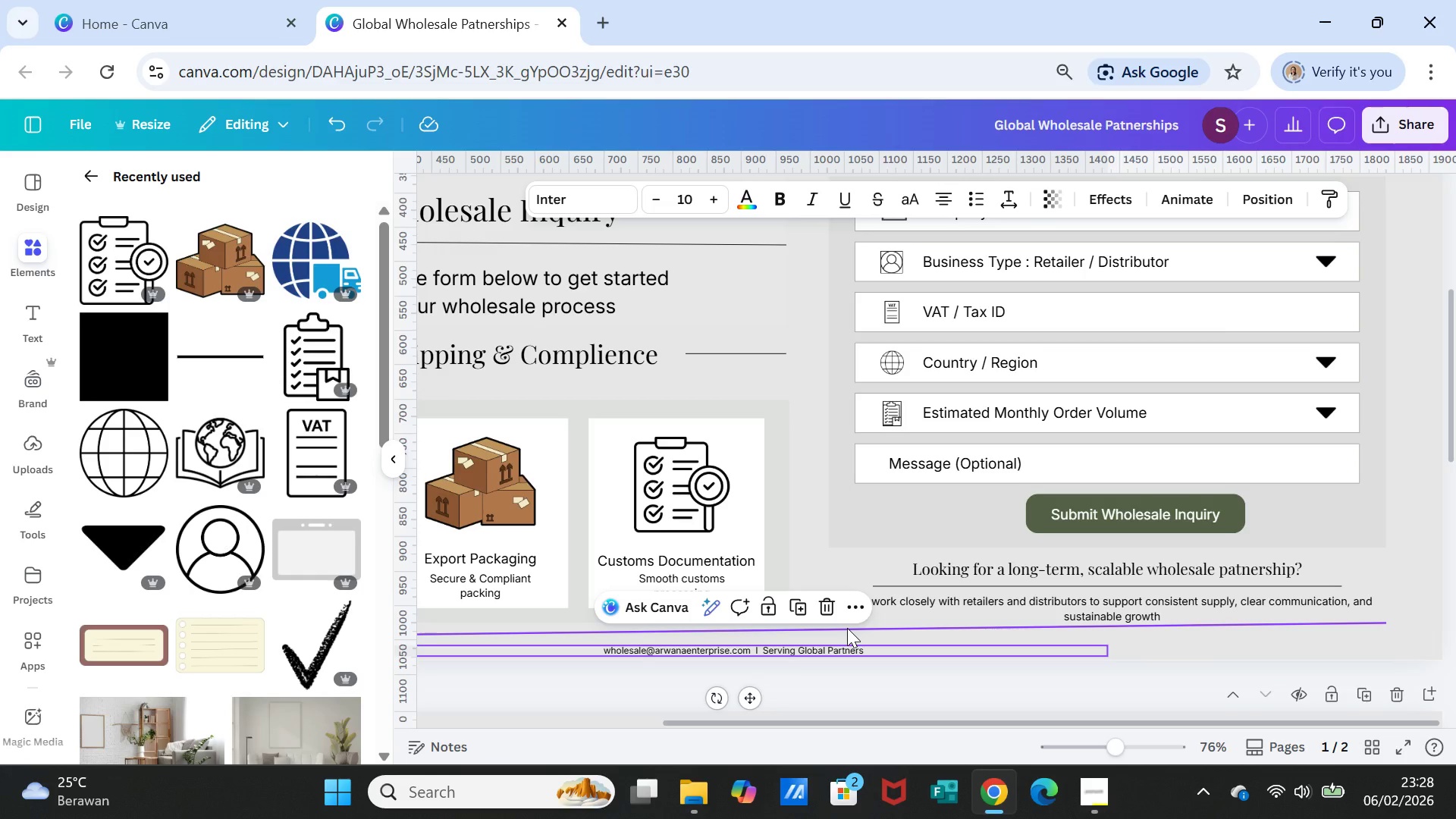 
left_click([847, 628])
 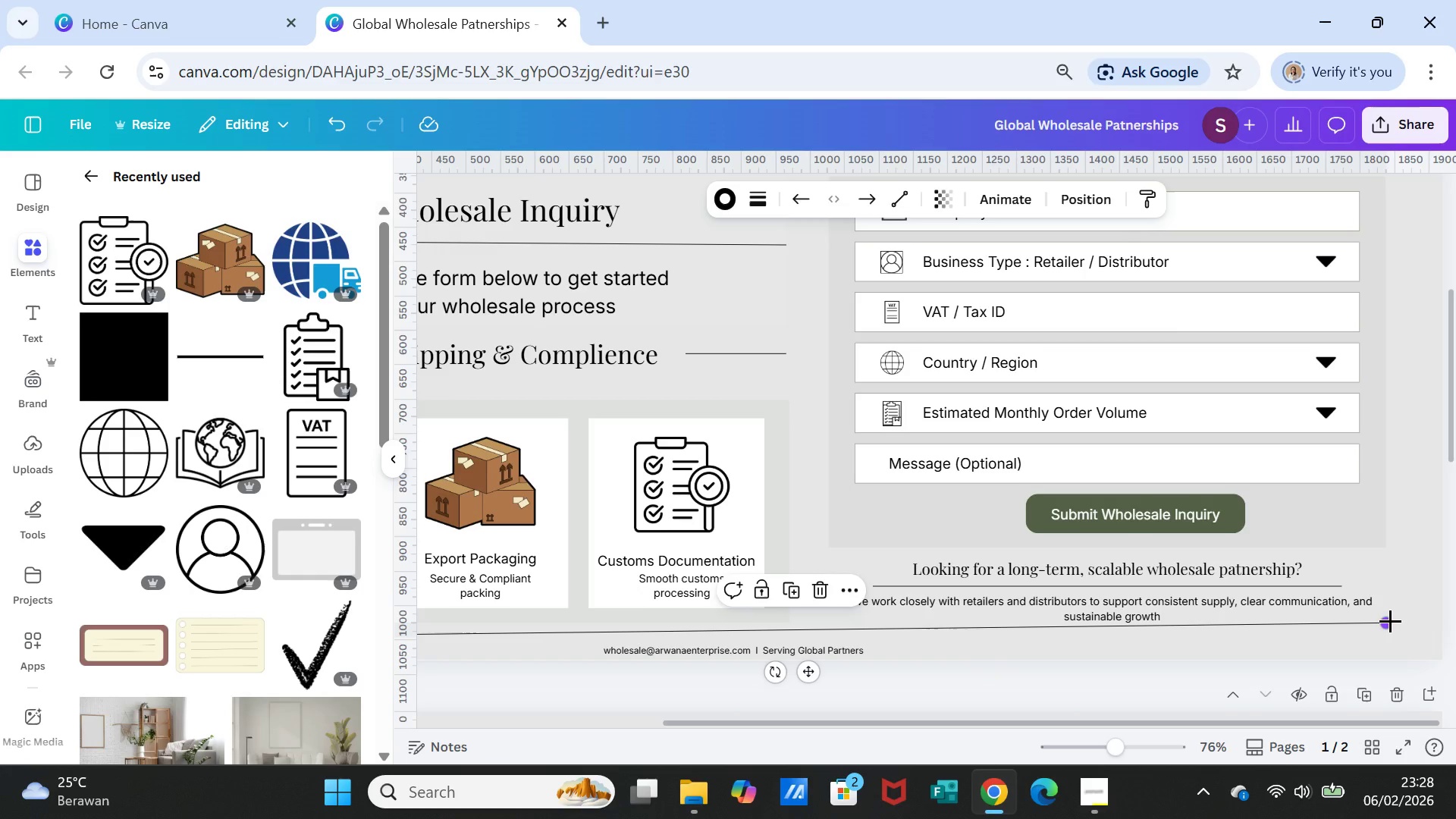 
left_click_drag(start_coordinate=[1390, 620], to_coordinate=[1390, 625])
 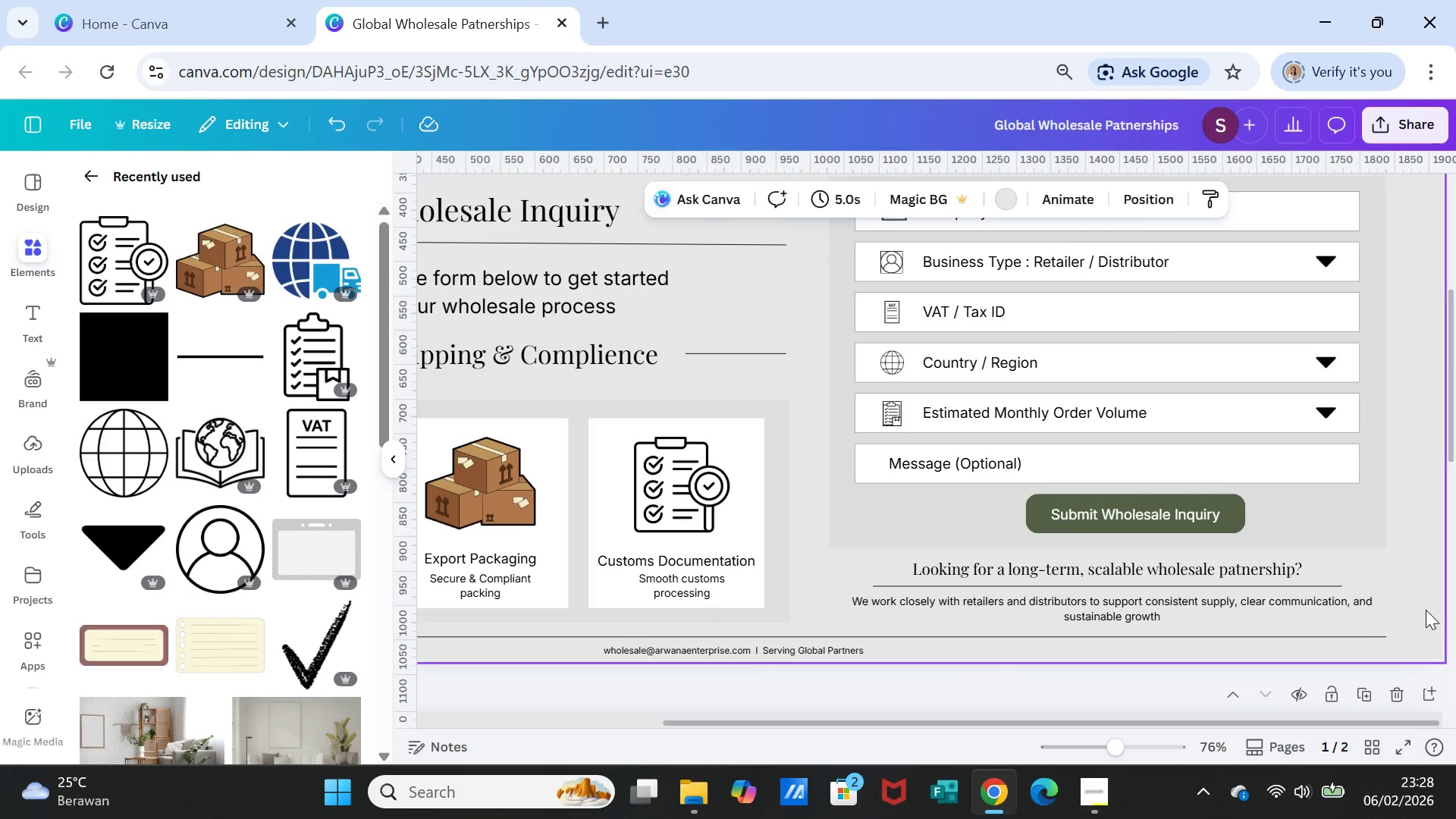 
left_click([1426, 610])
 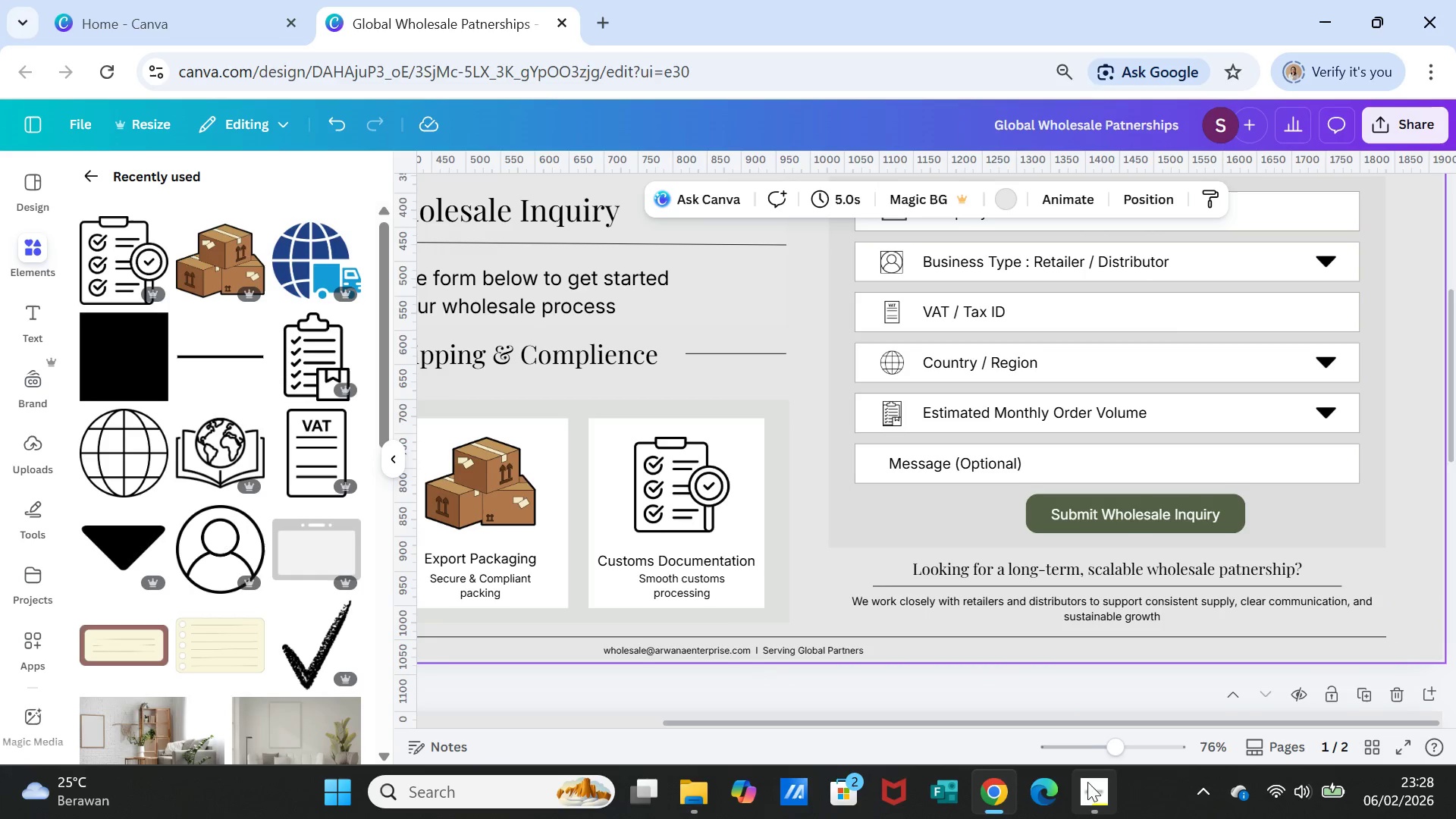 
wait(5.56)
 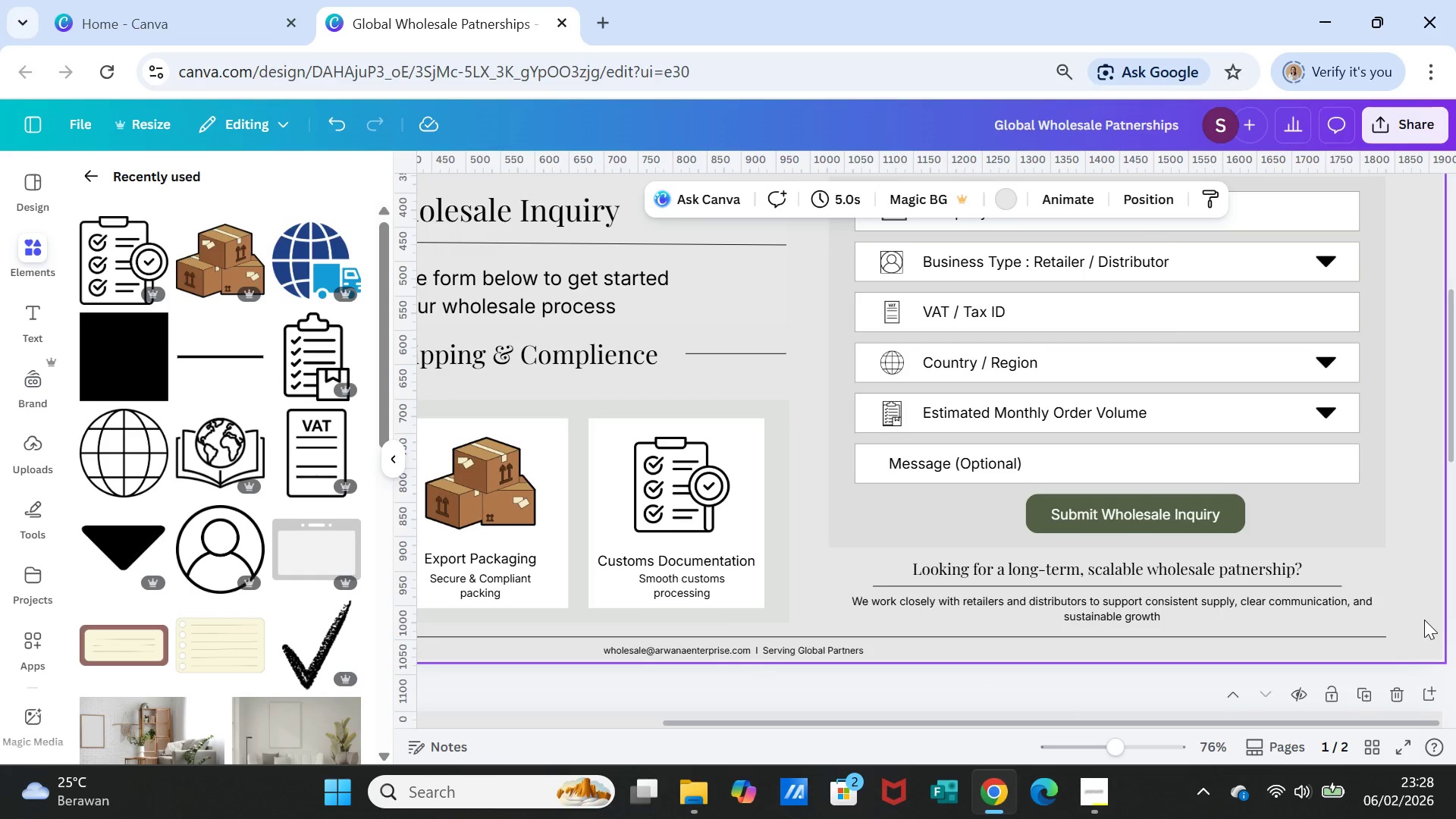 
left_click_drag(start_coordinate=[1094, 721], to_coordinate=[859, 714])
 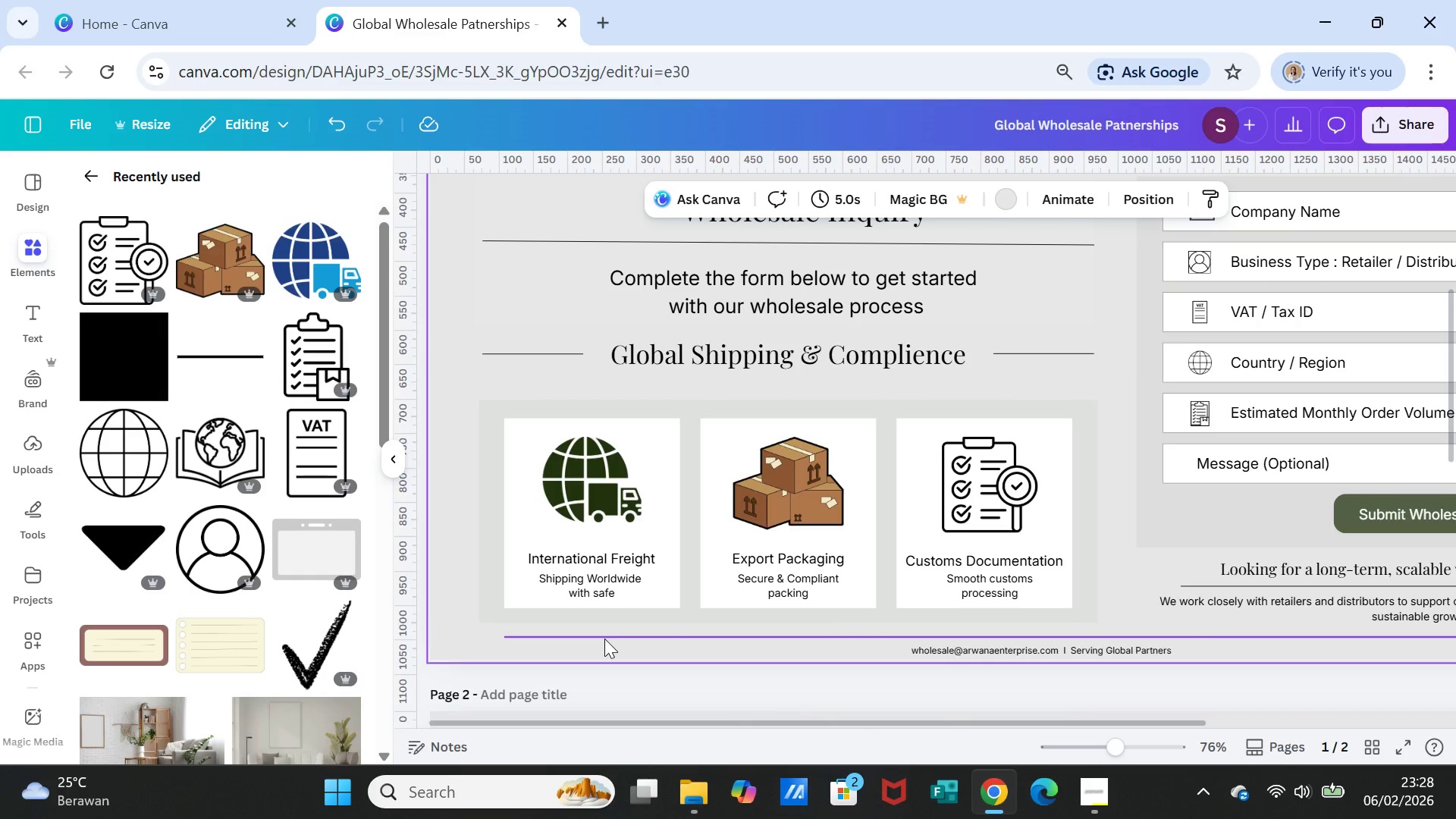 
left_click([604, 639])
 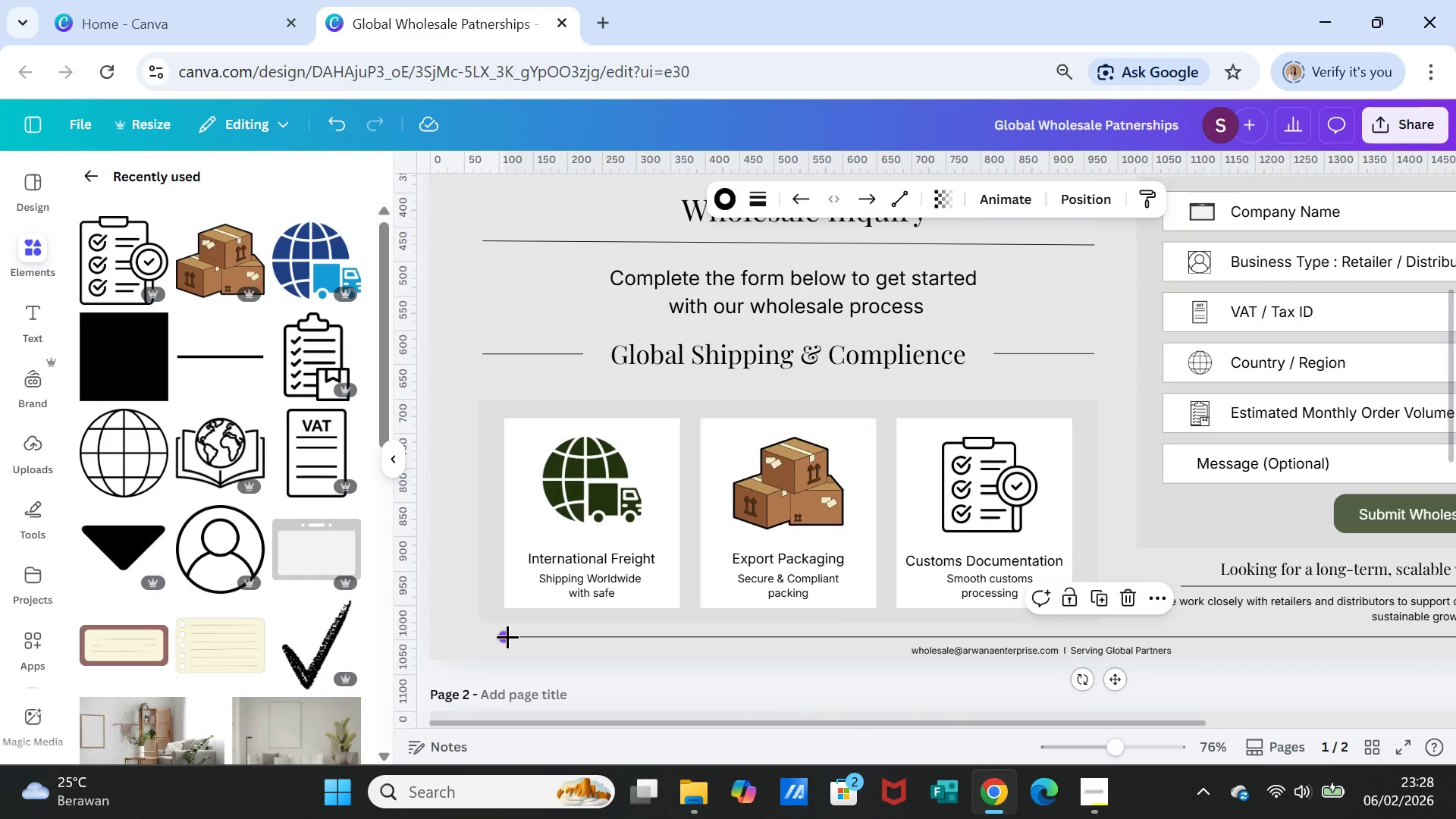 
left_click_drag(start_coordinate=[506, 636], to_coordinate=[481, 634])
 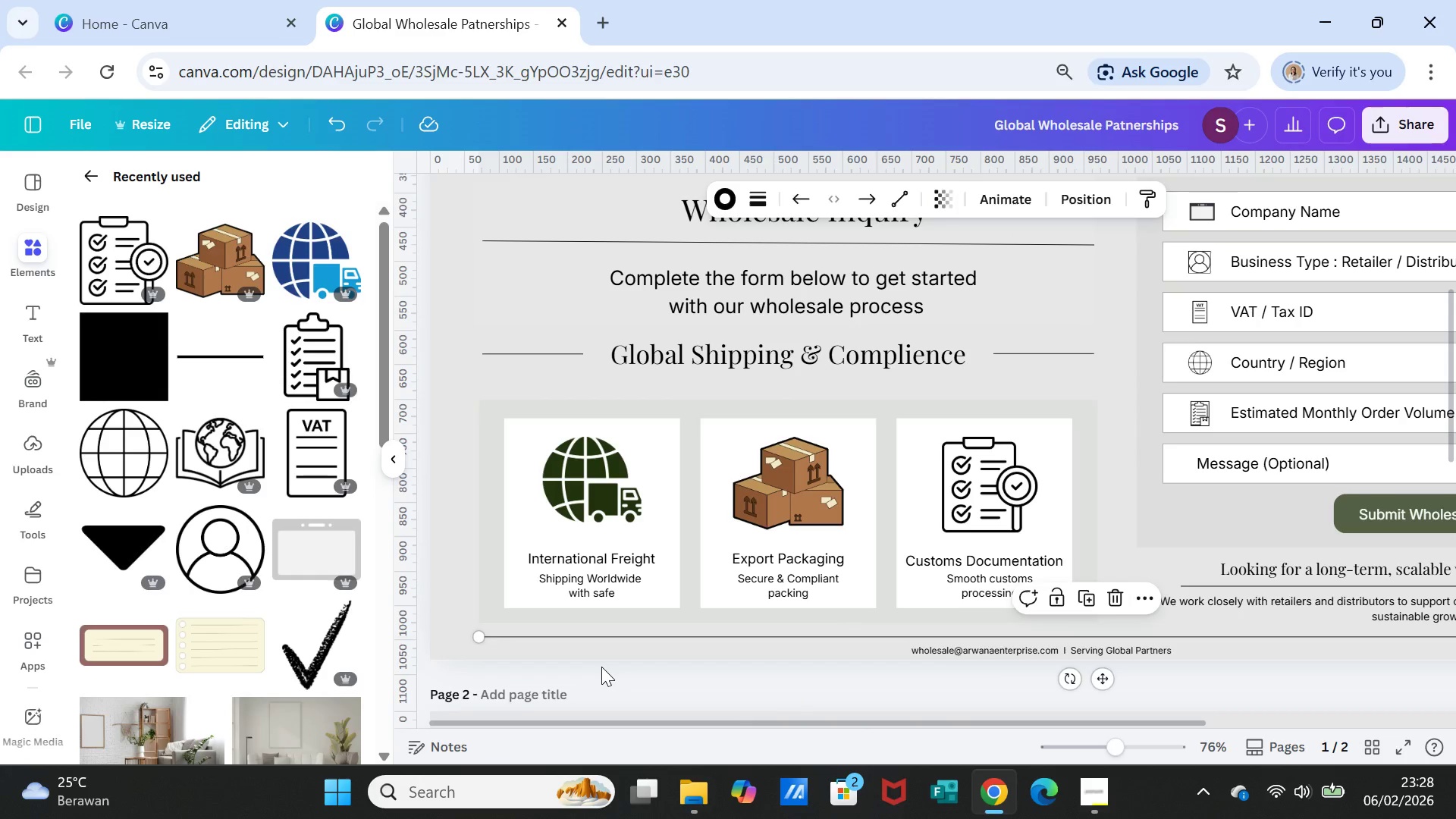 
left_click([601, 667])
 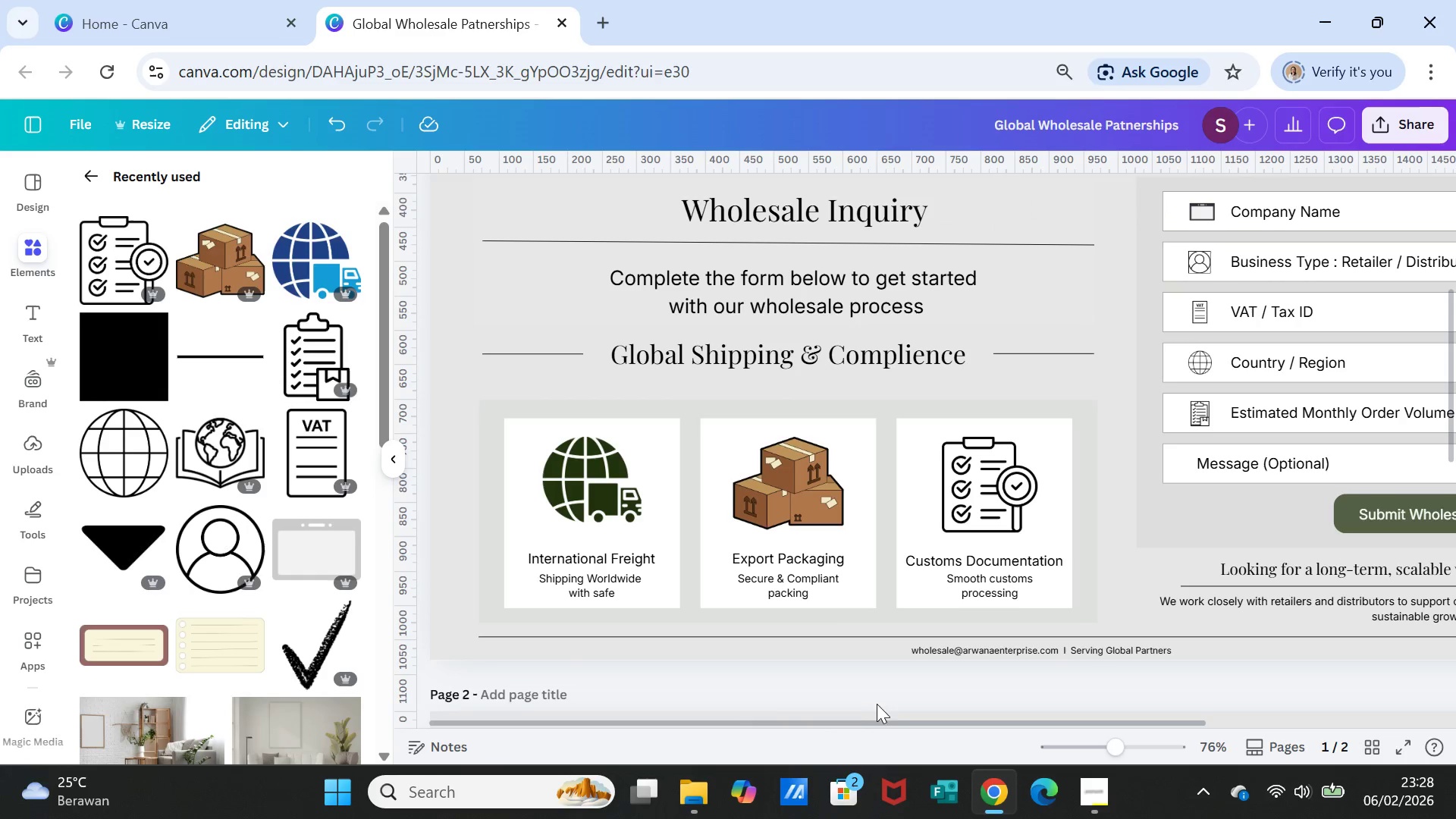 
wait(5.03)
 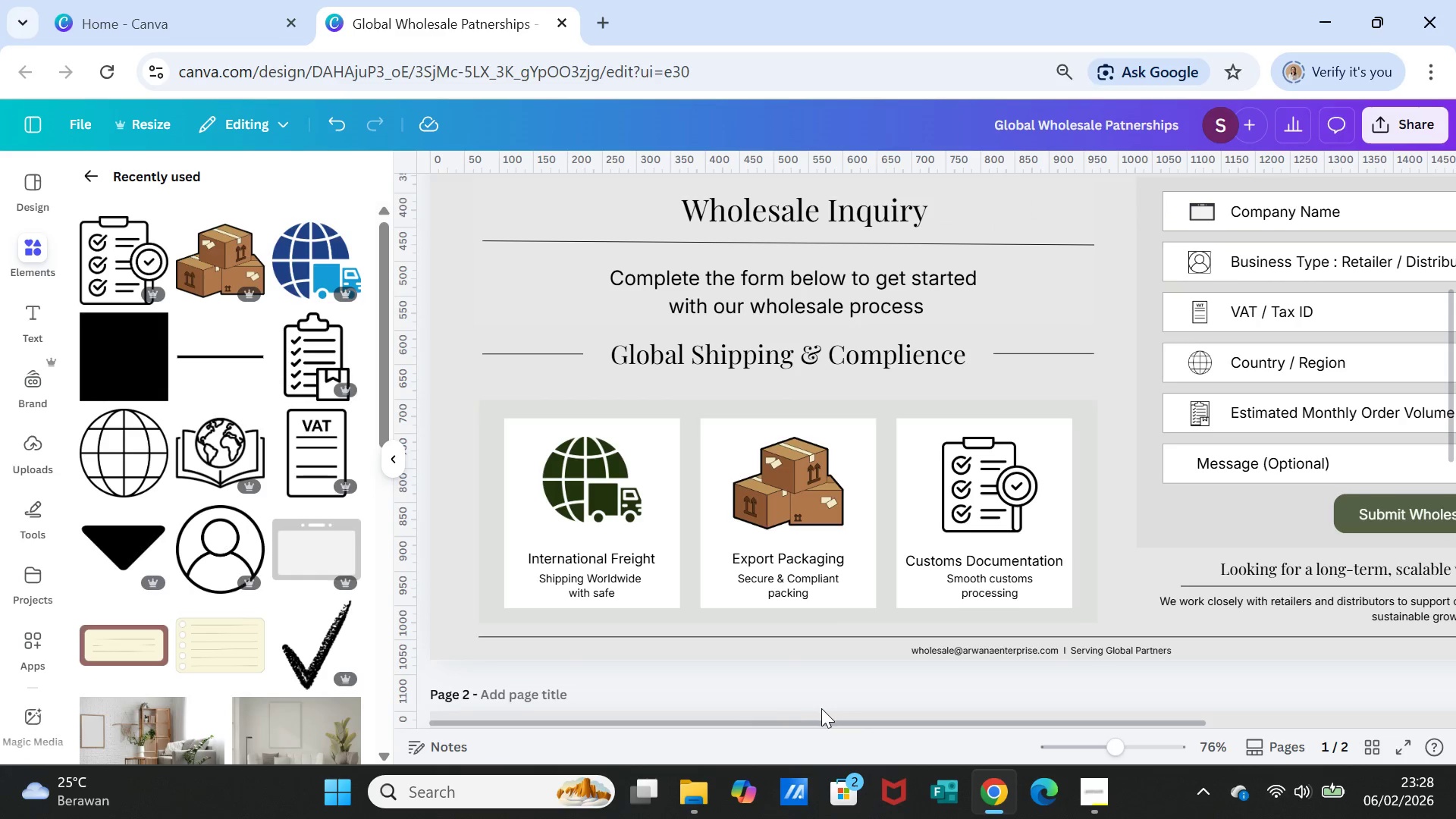 
left_click_drag(start_coordinate=[885, 719], to_coordinate=[971, 729])
 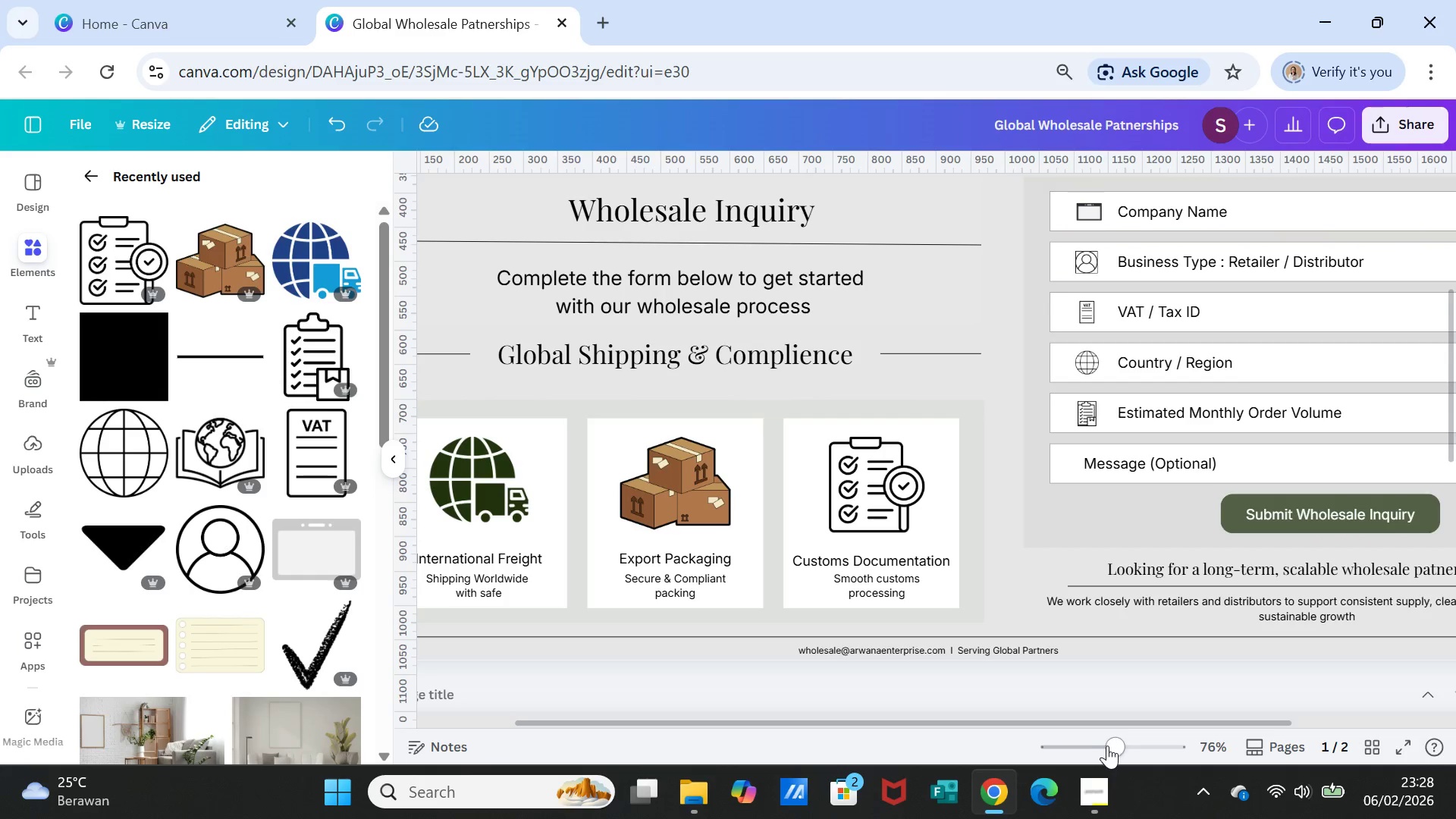 
left_click_drag(start_coordinate=[1109, 744], to_coordinate=[1112, 737])
 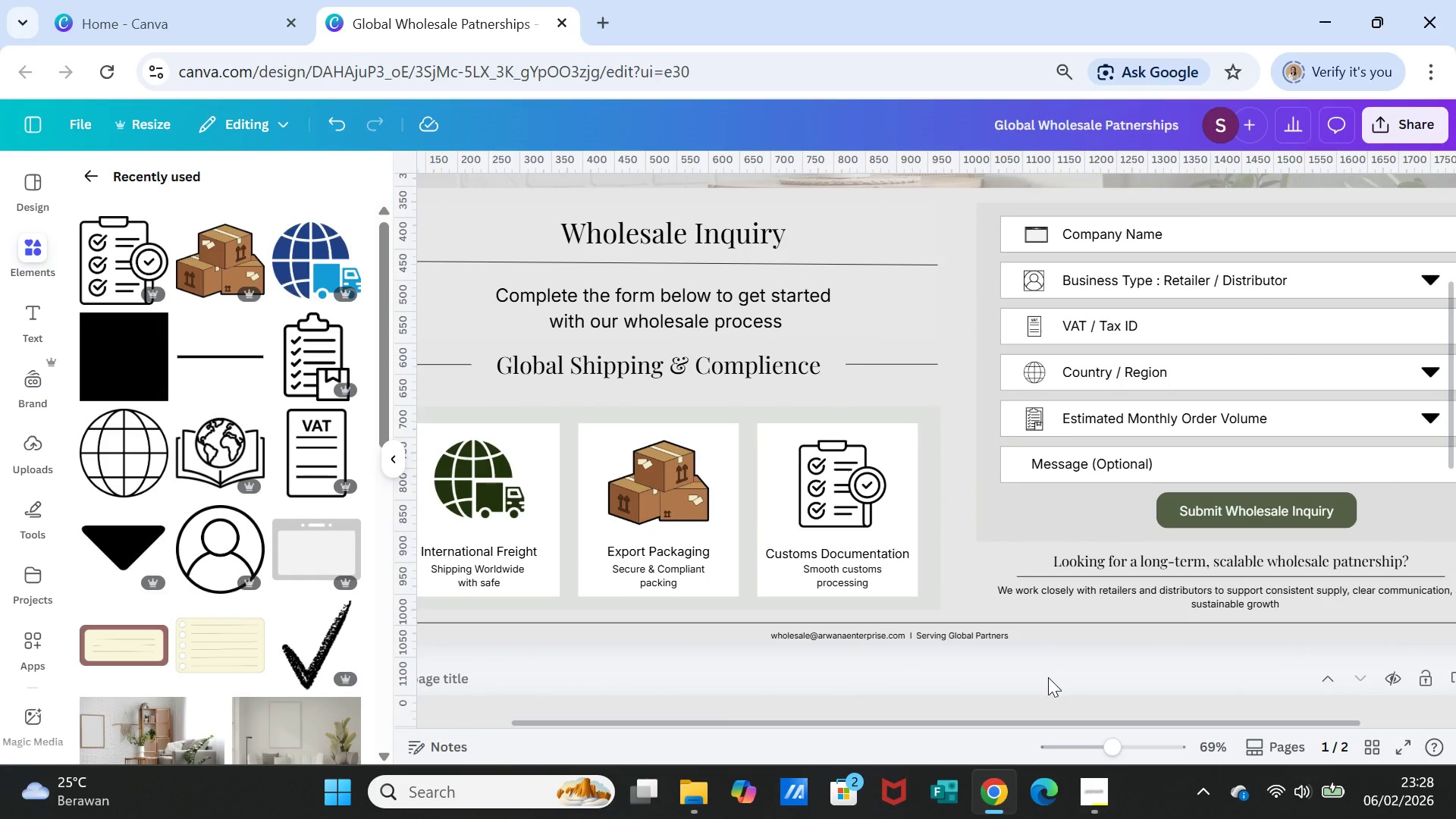 
left_click([1048, 677])
 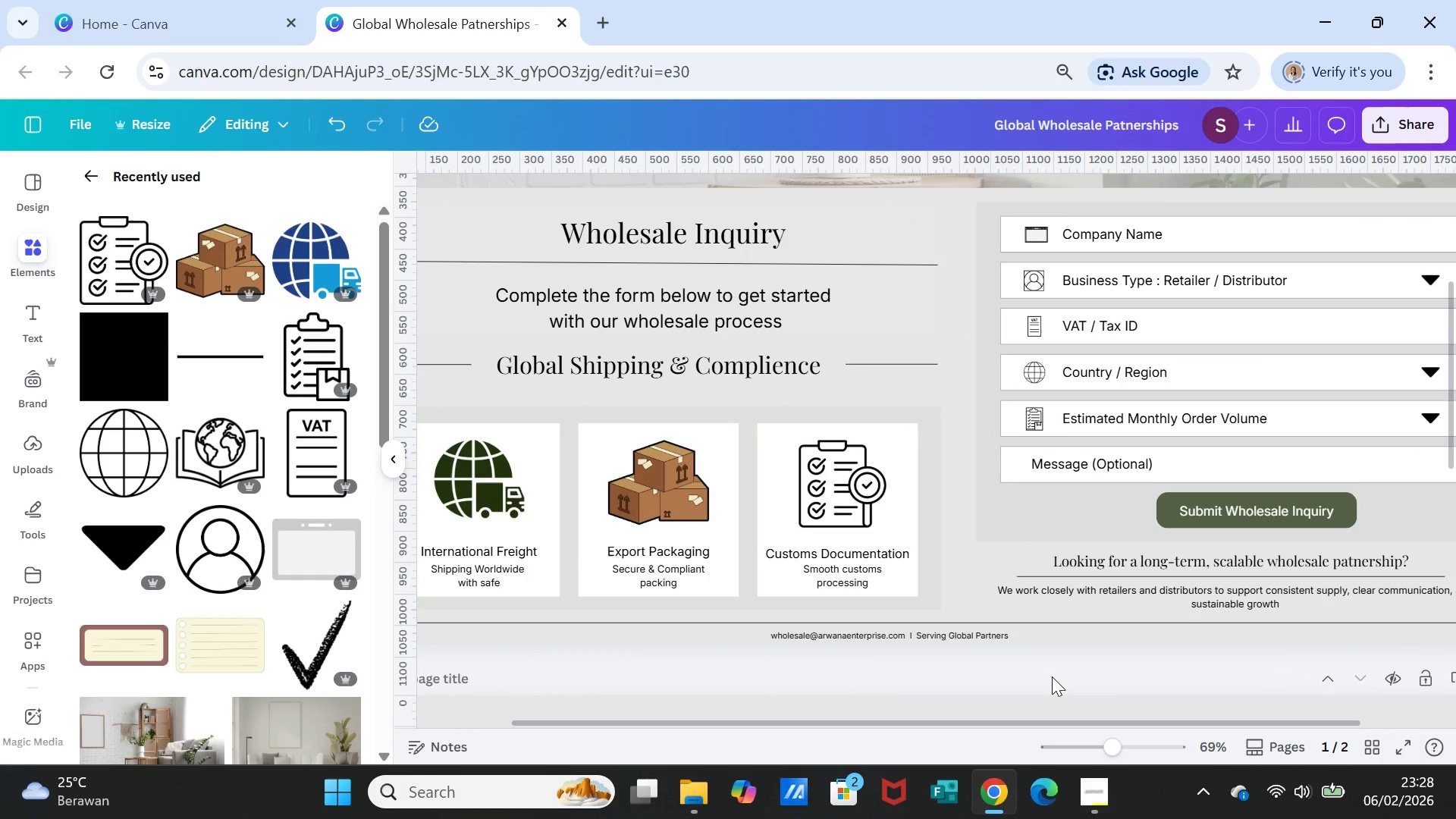 
wait(9.23)
 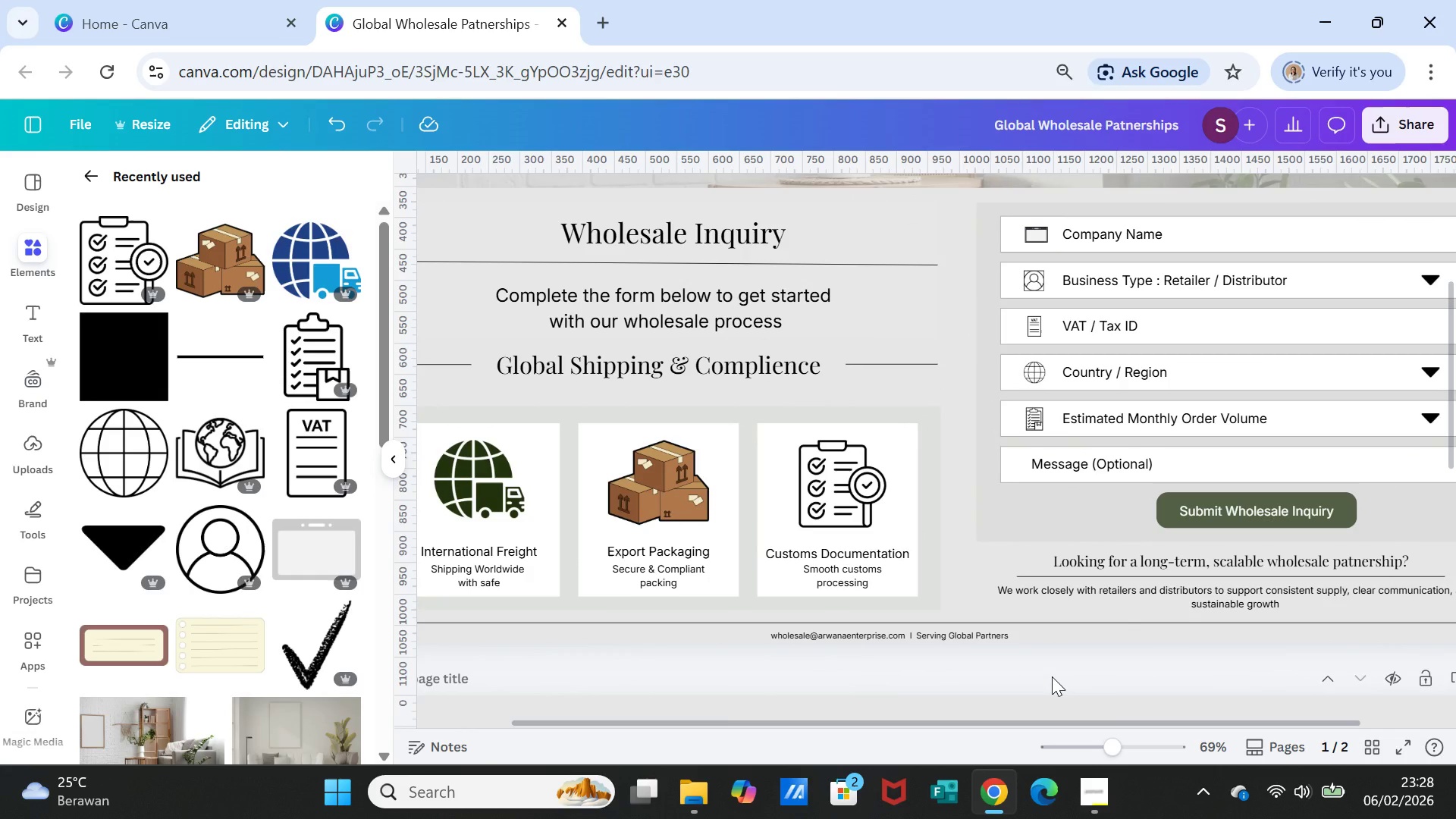 
scroll: coordinate [1238, 576], scroll_direction: down, amount: 2.0
 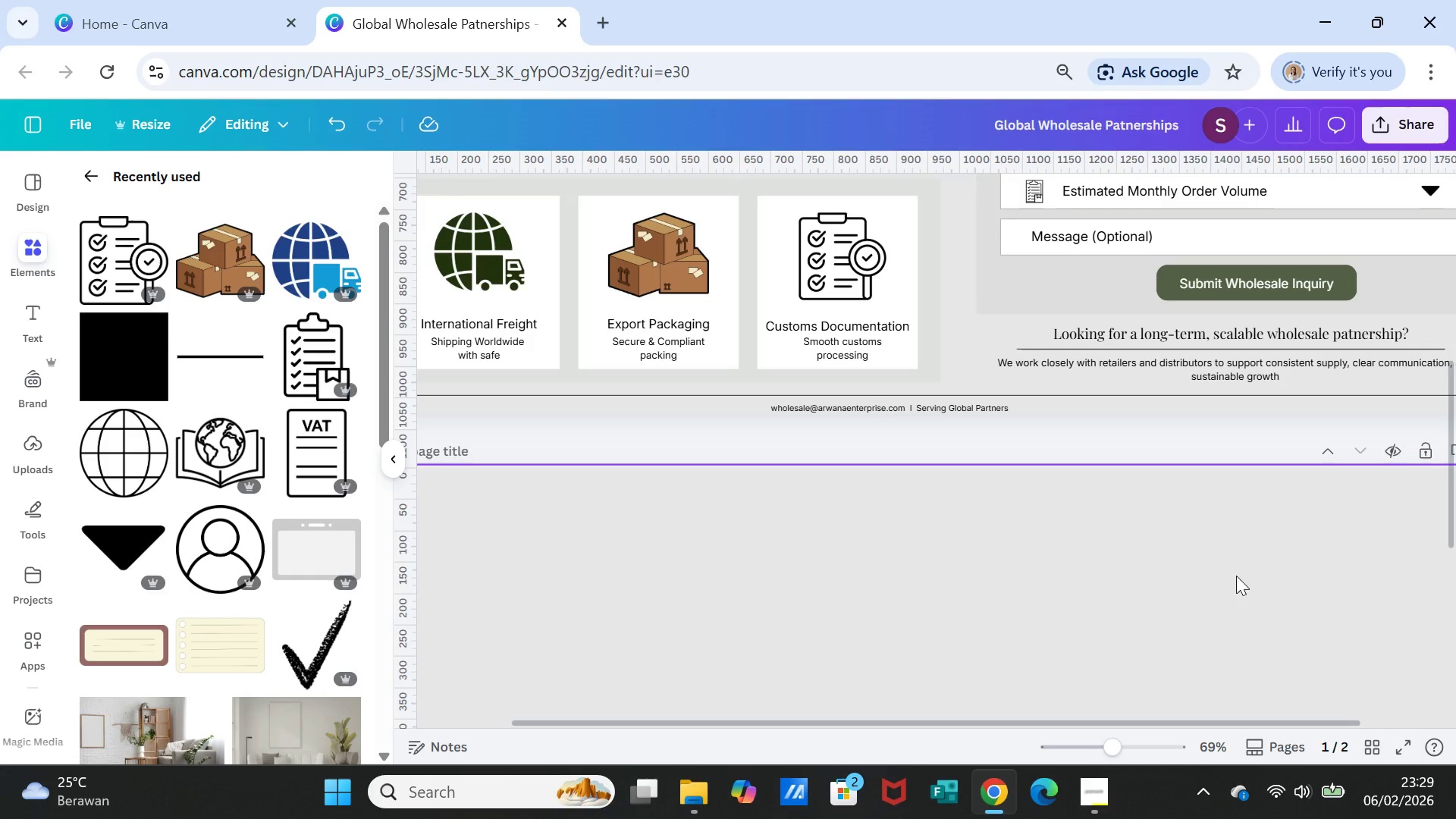 
left_click([1236, 576])
 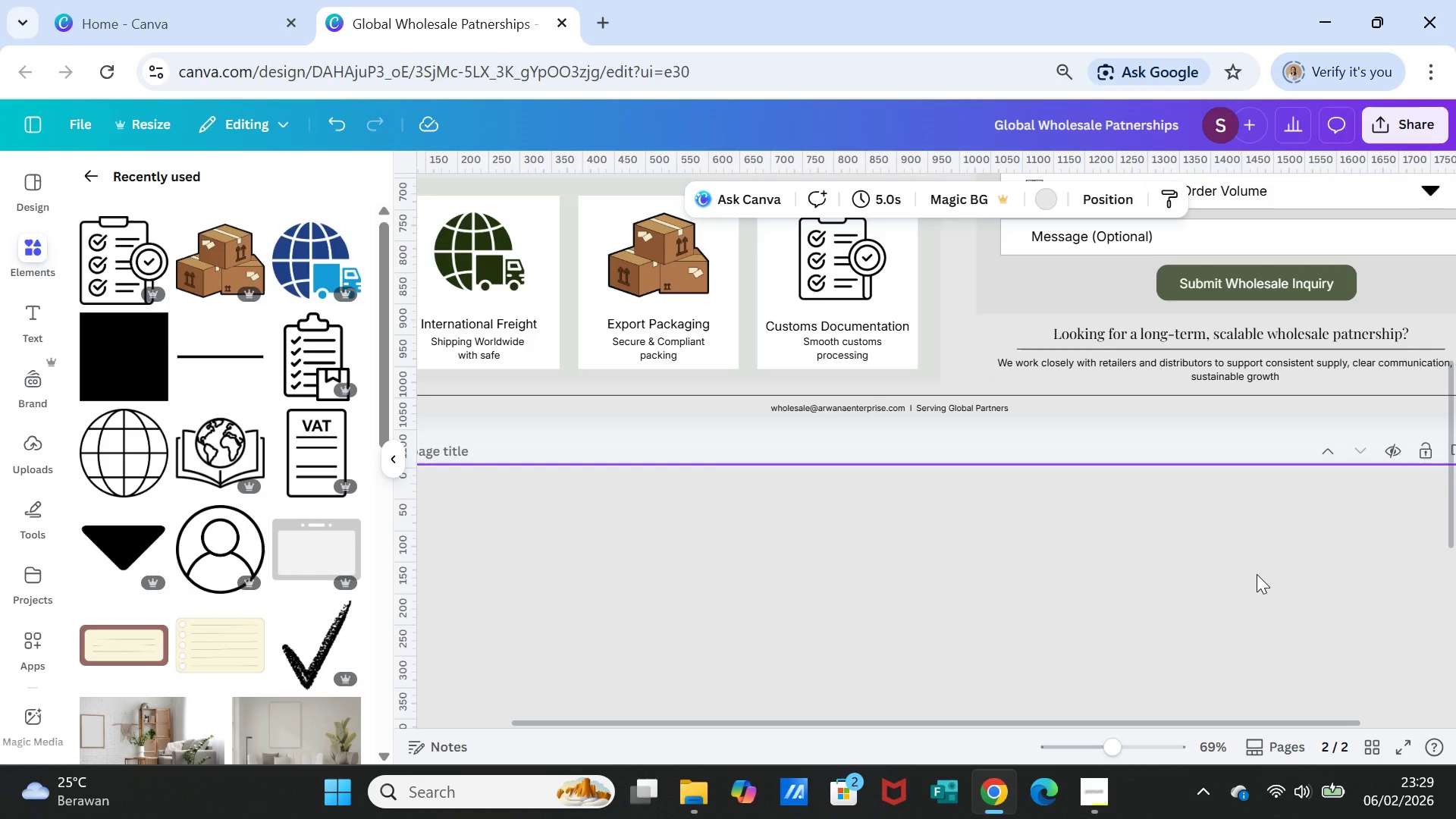 
scroll: coordinate [1250, 562], scroll_direction: up, amount: 2.0
 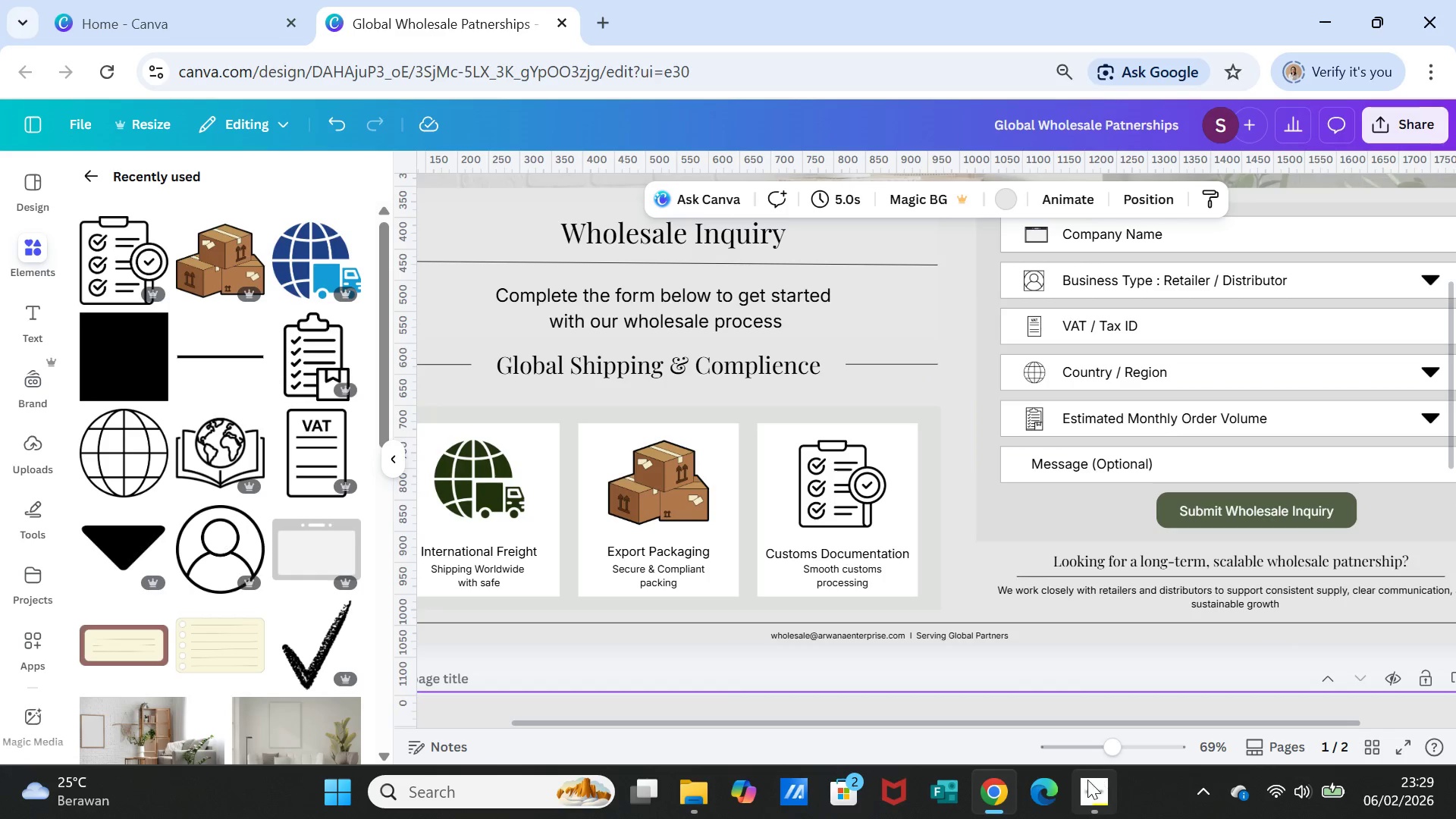 
left_click_drag(start_coordinate=[1110, 739], to_coordinate=[1087, 739])
 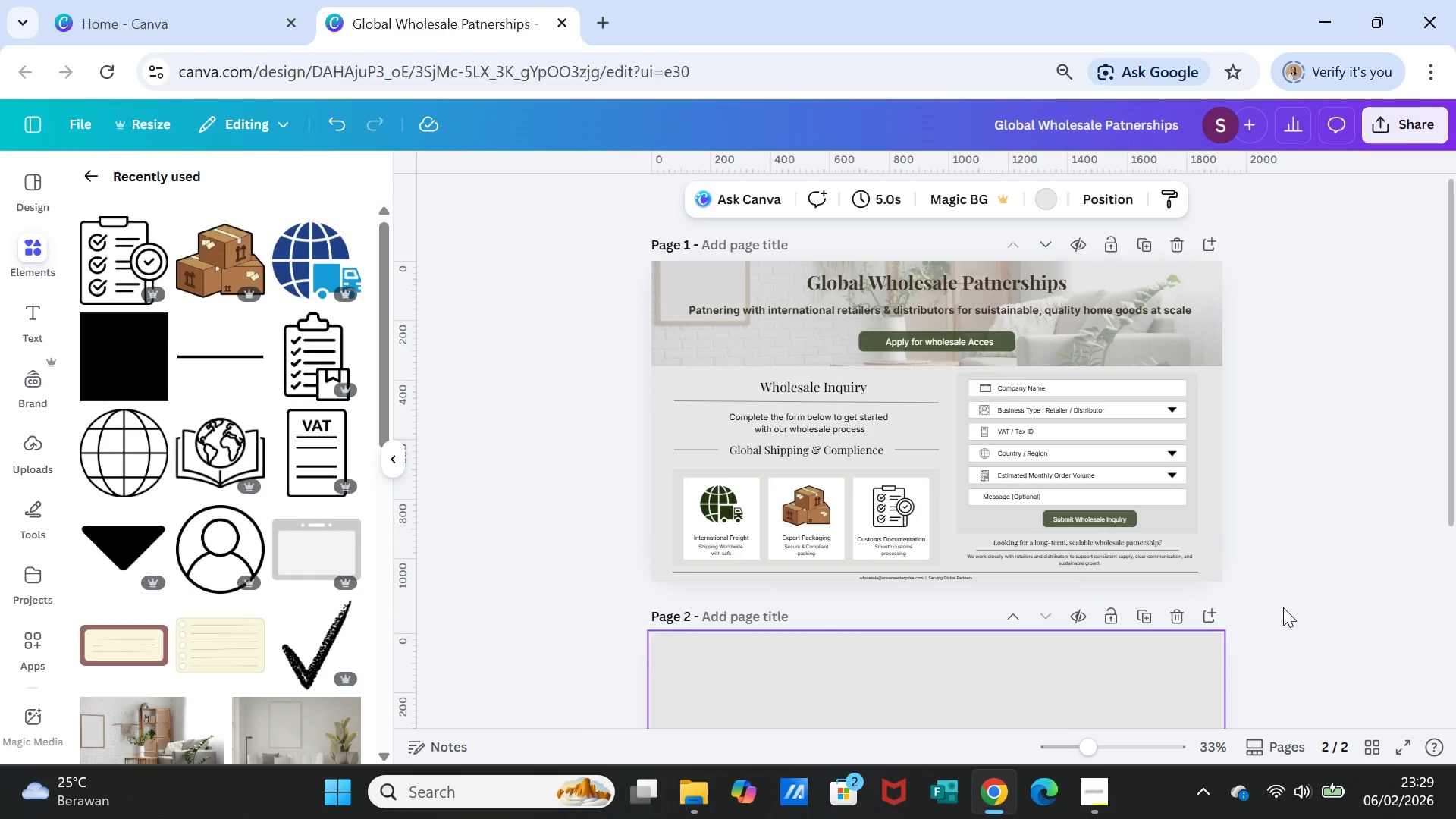 
scroll: coordinate [1283, 607], scroll_direction: up, amount: 2.0
 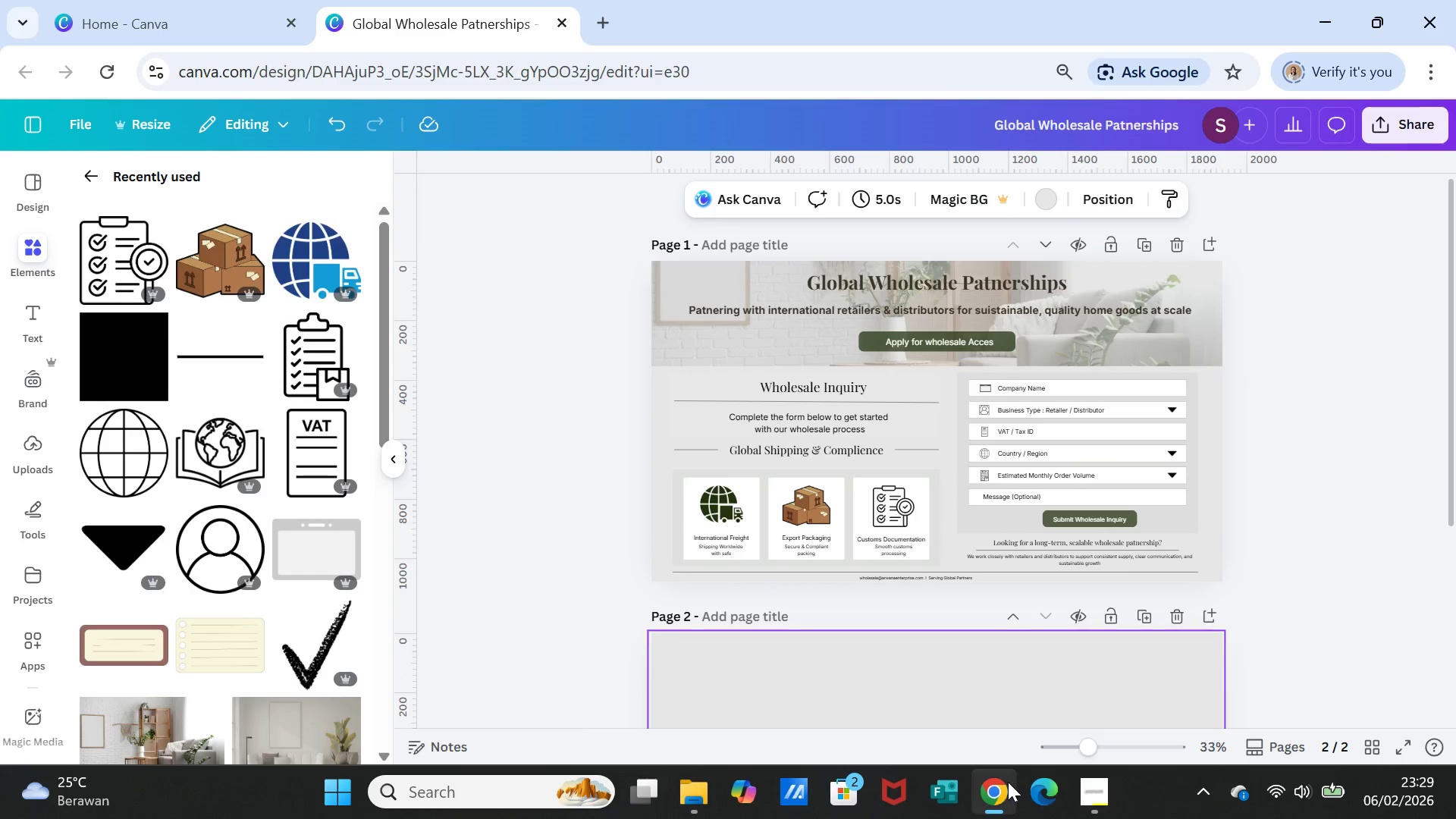 
left_click_drag(start_coordinate=[1093, 749], to_coordinate=[1105, 747])
 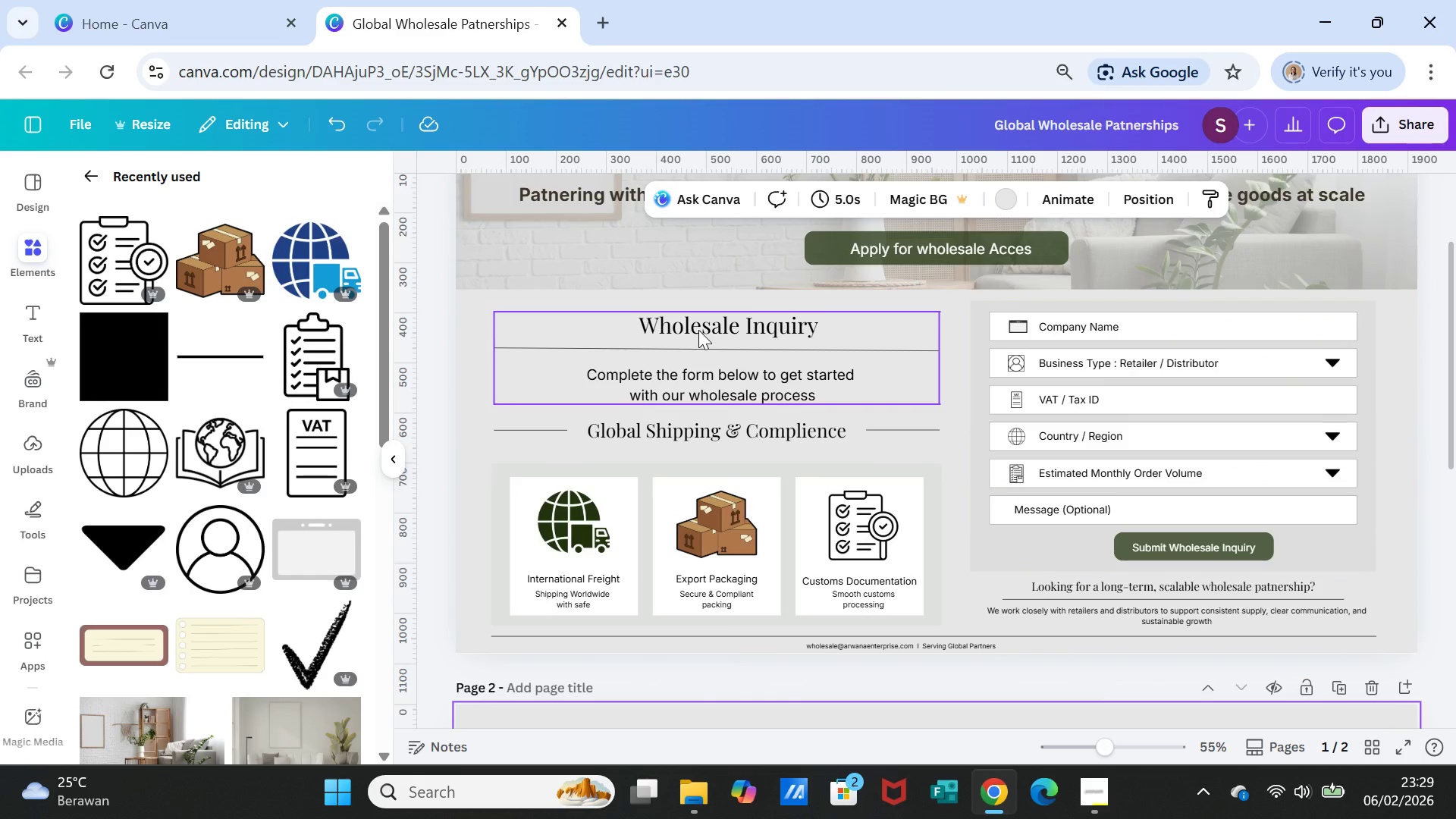 
left_click([698, 330])
 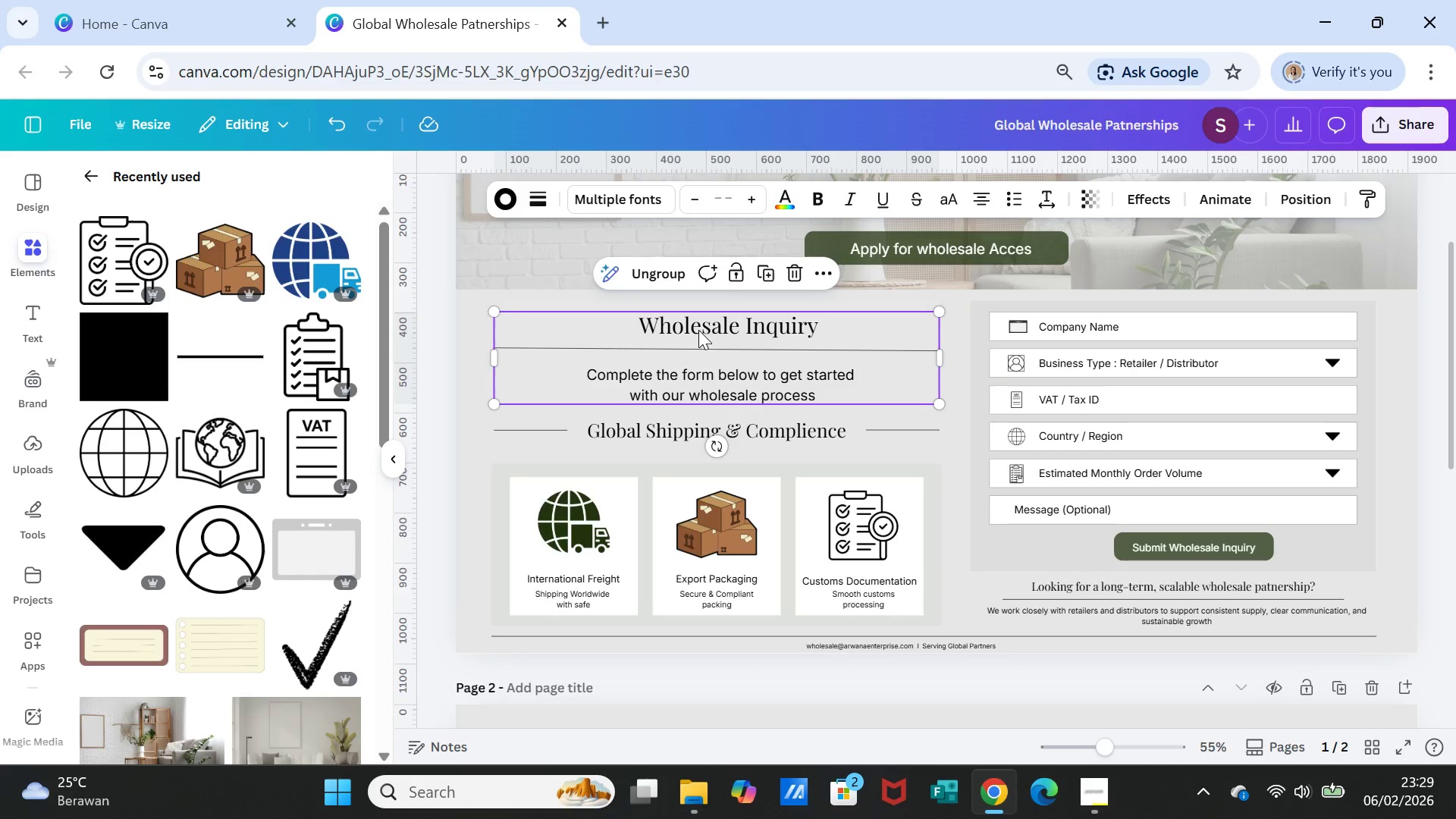 
left_click_drag(start_coordinate=[698, 330], to_coordinate=[698, 319])
 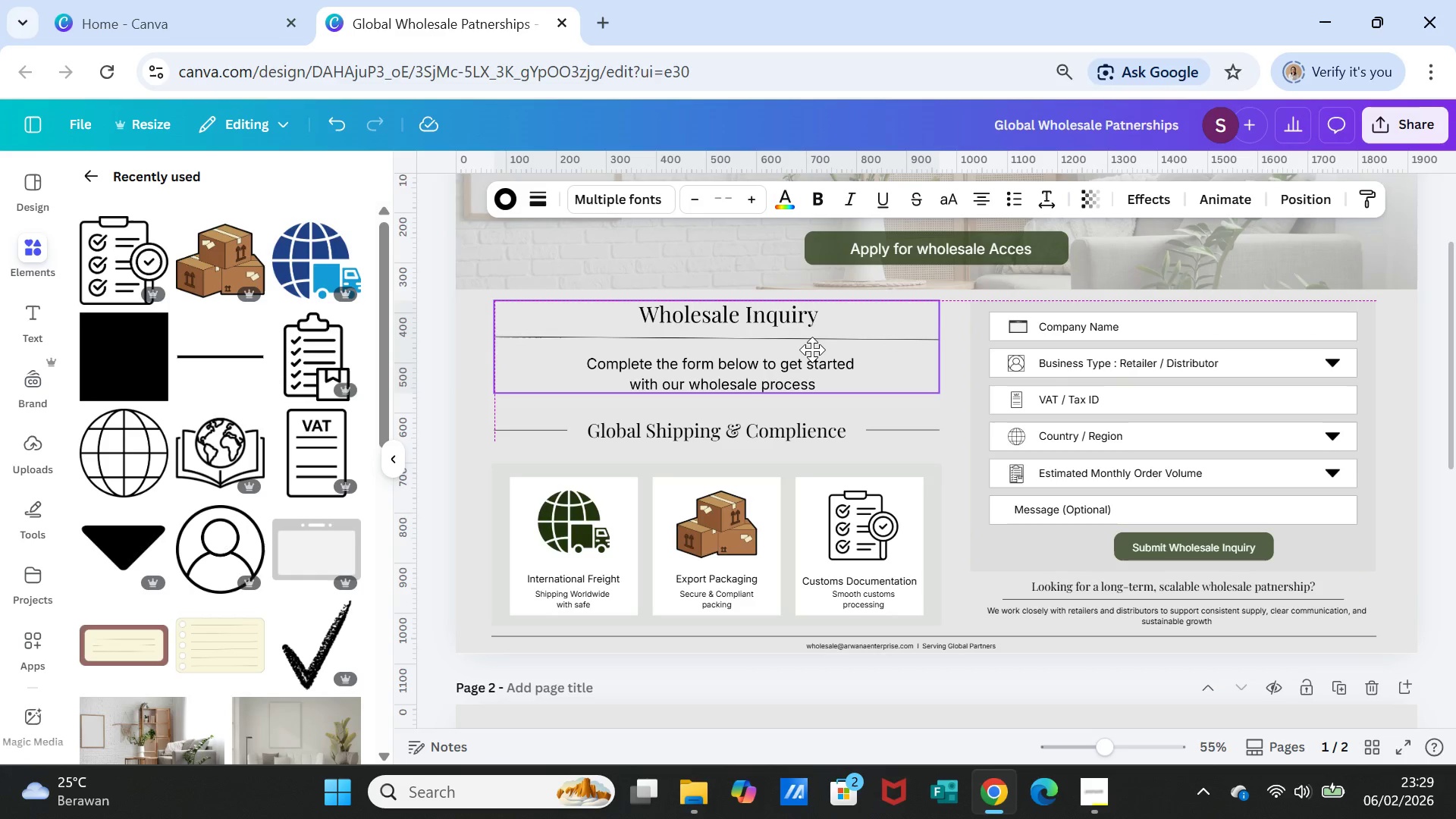 
wait(6.73)
 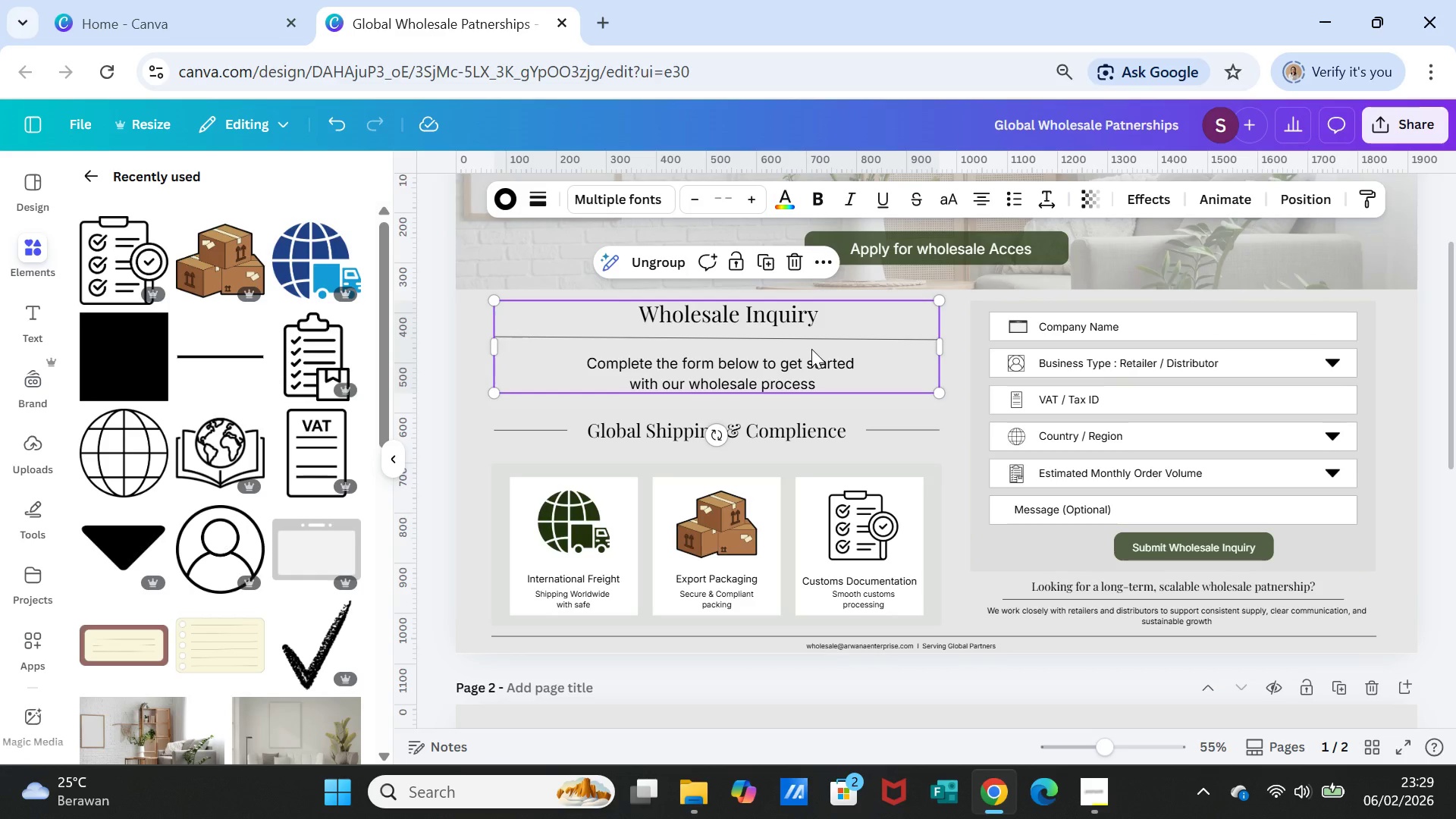 
left_click([807, 430])
 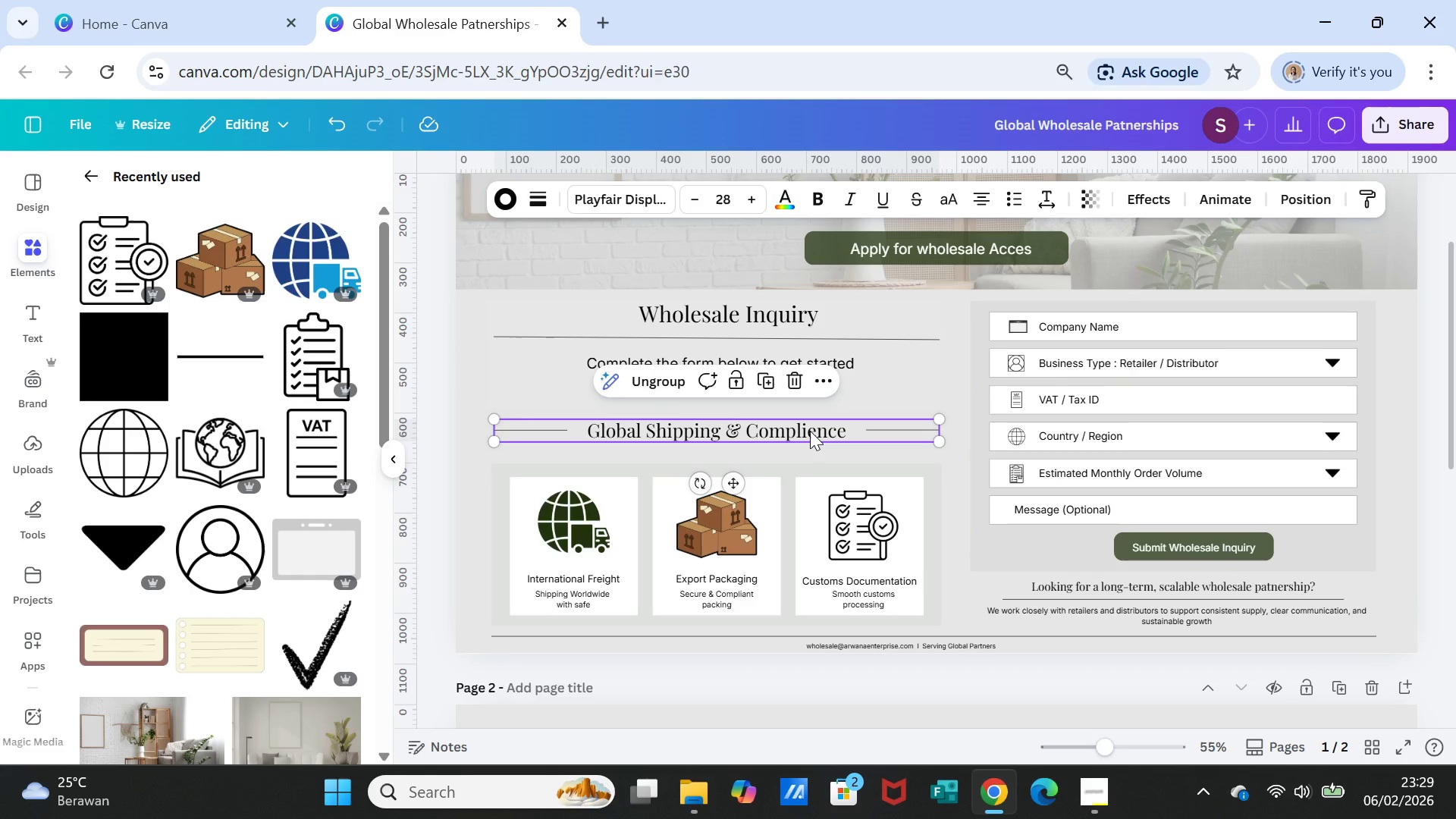 
left_click_drag(start_coordinate=[810, 431], to_coordinate=[810, 425])
 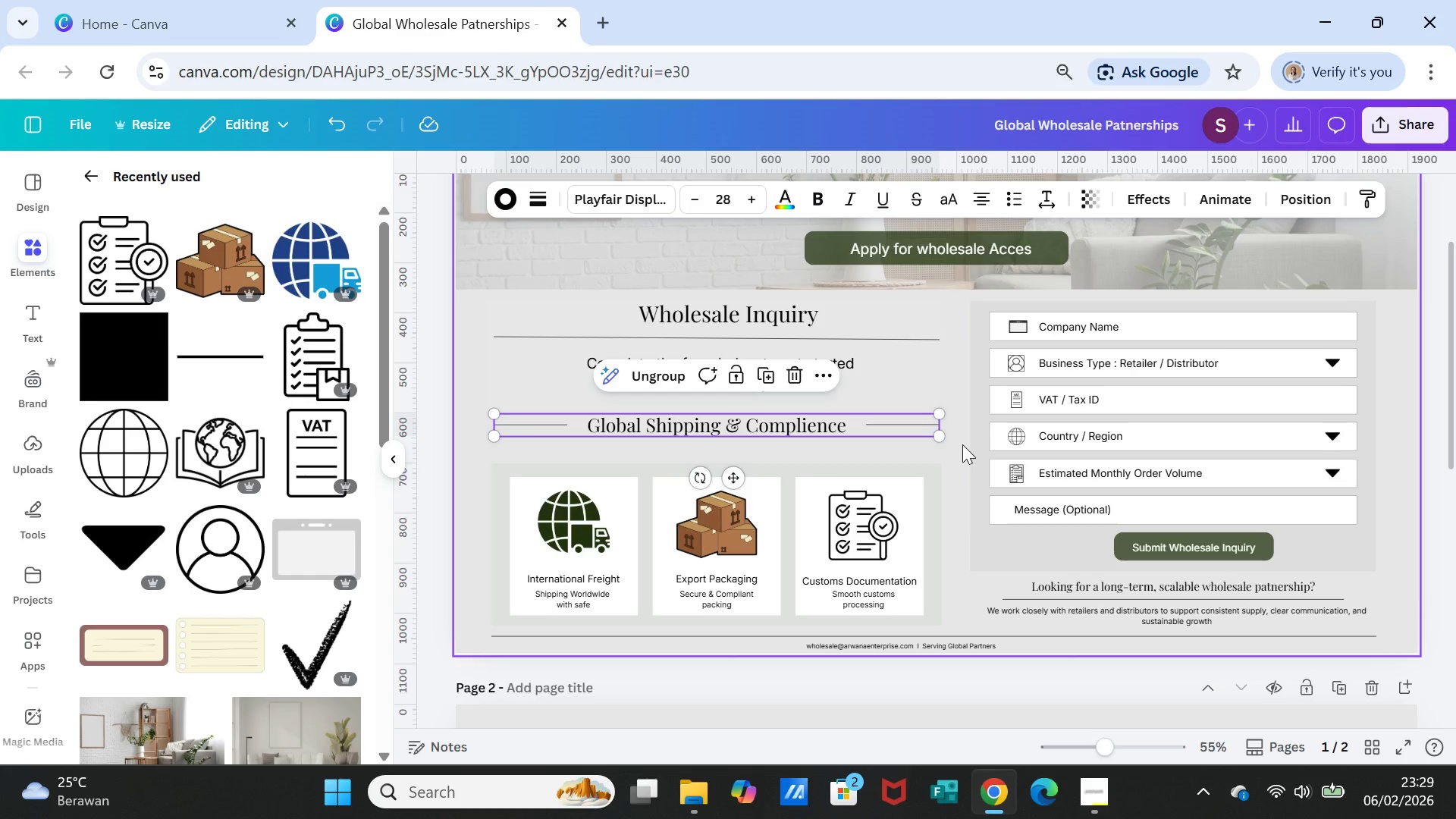 
left_click([962, 444])
 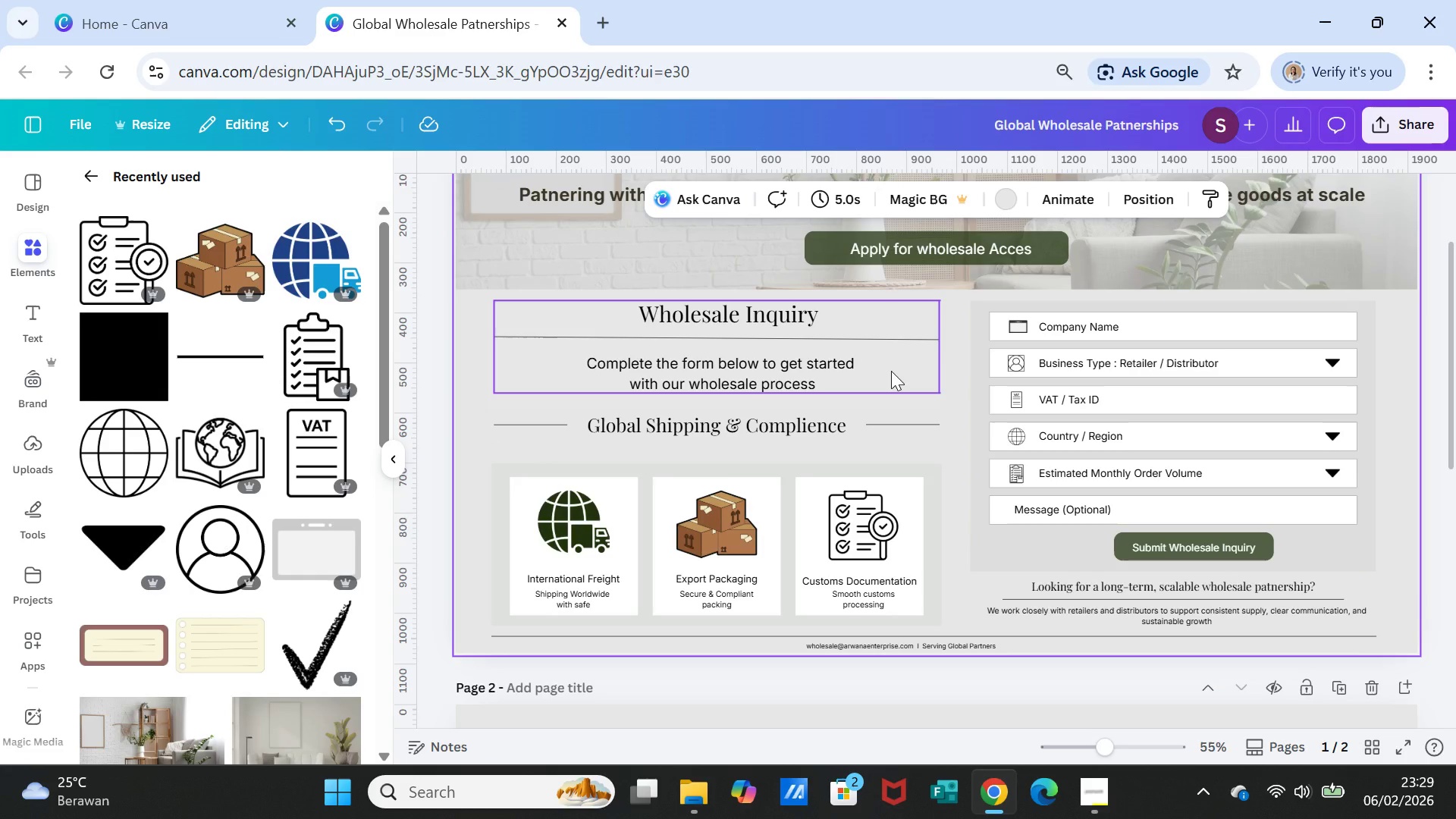 
left_click([891, 371])
 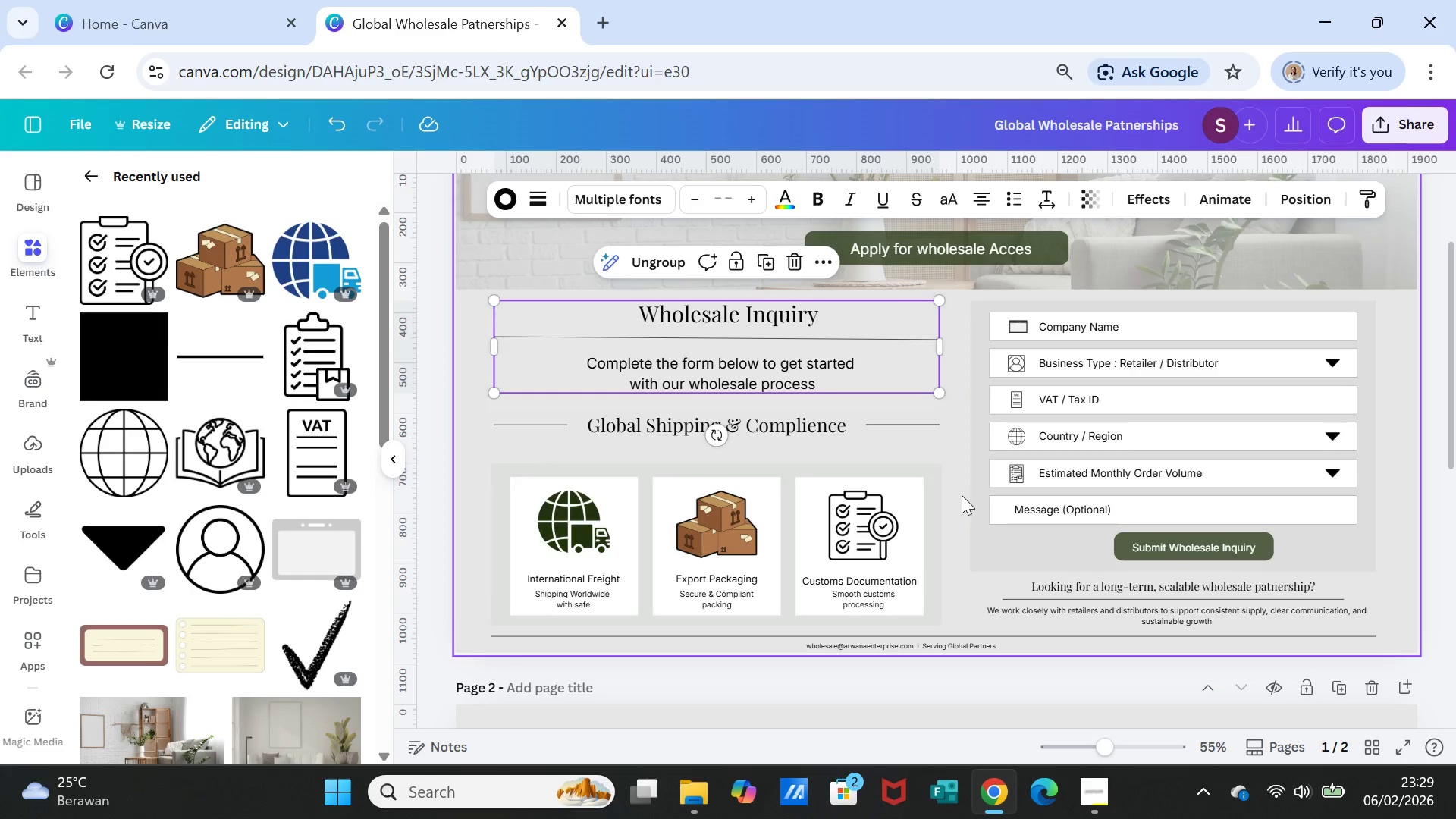 
left_click([962, 495])
 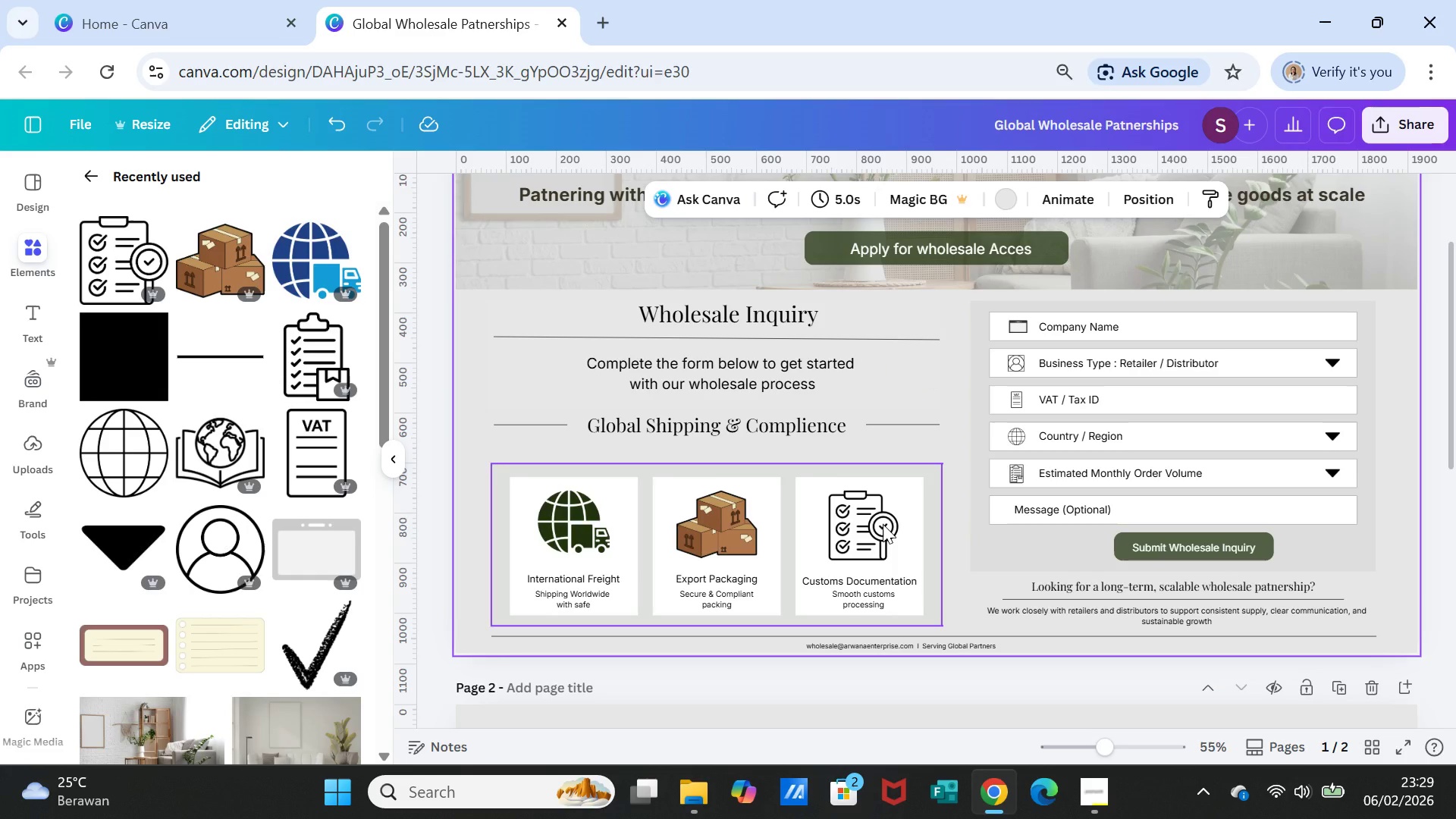 
left_click([883, 524])
 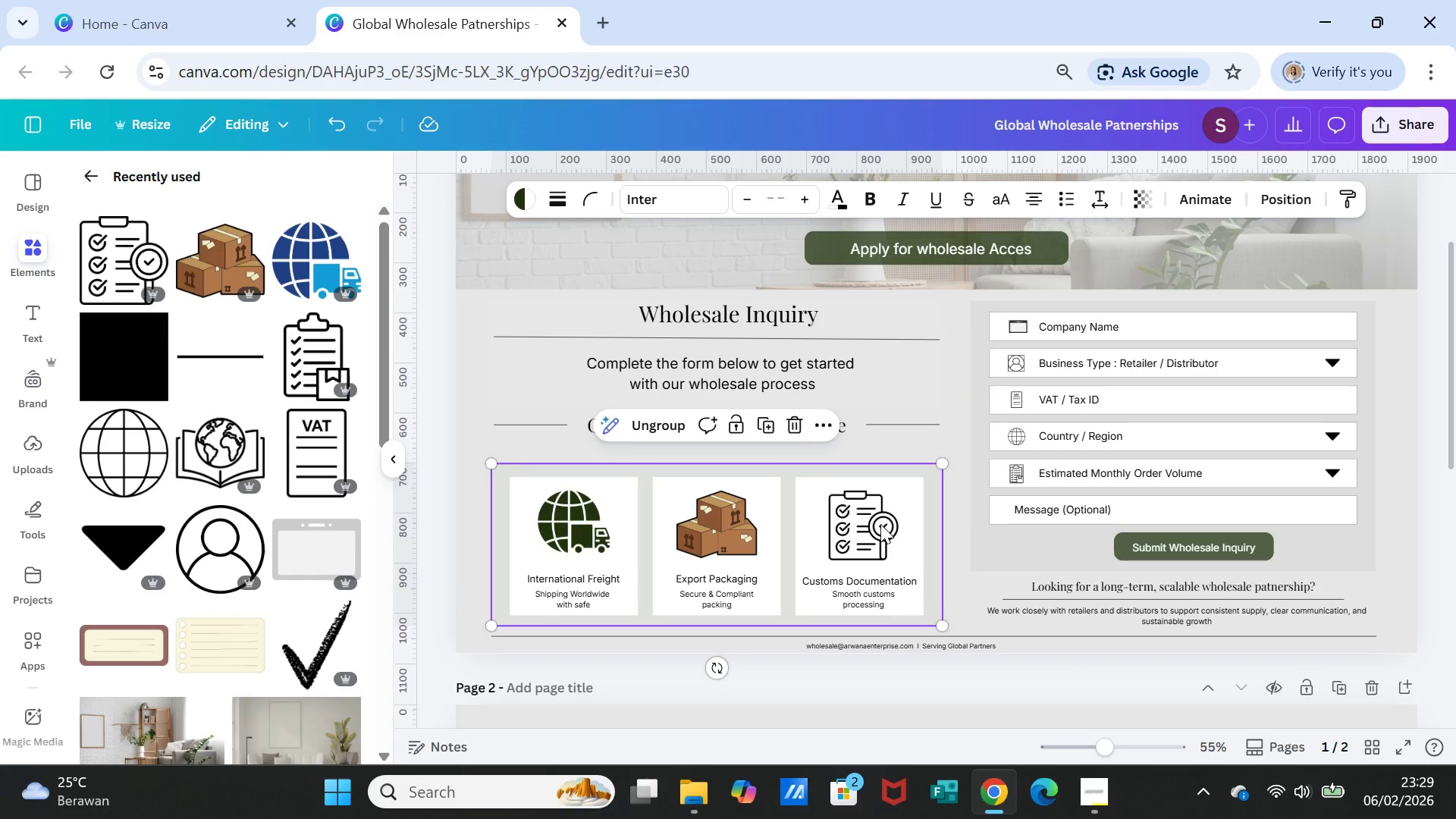 
left_click_drag(start_coordinate=[880, 524], to_coordinate=[880, 510])
 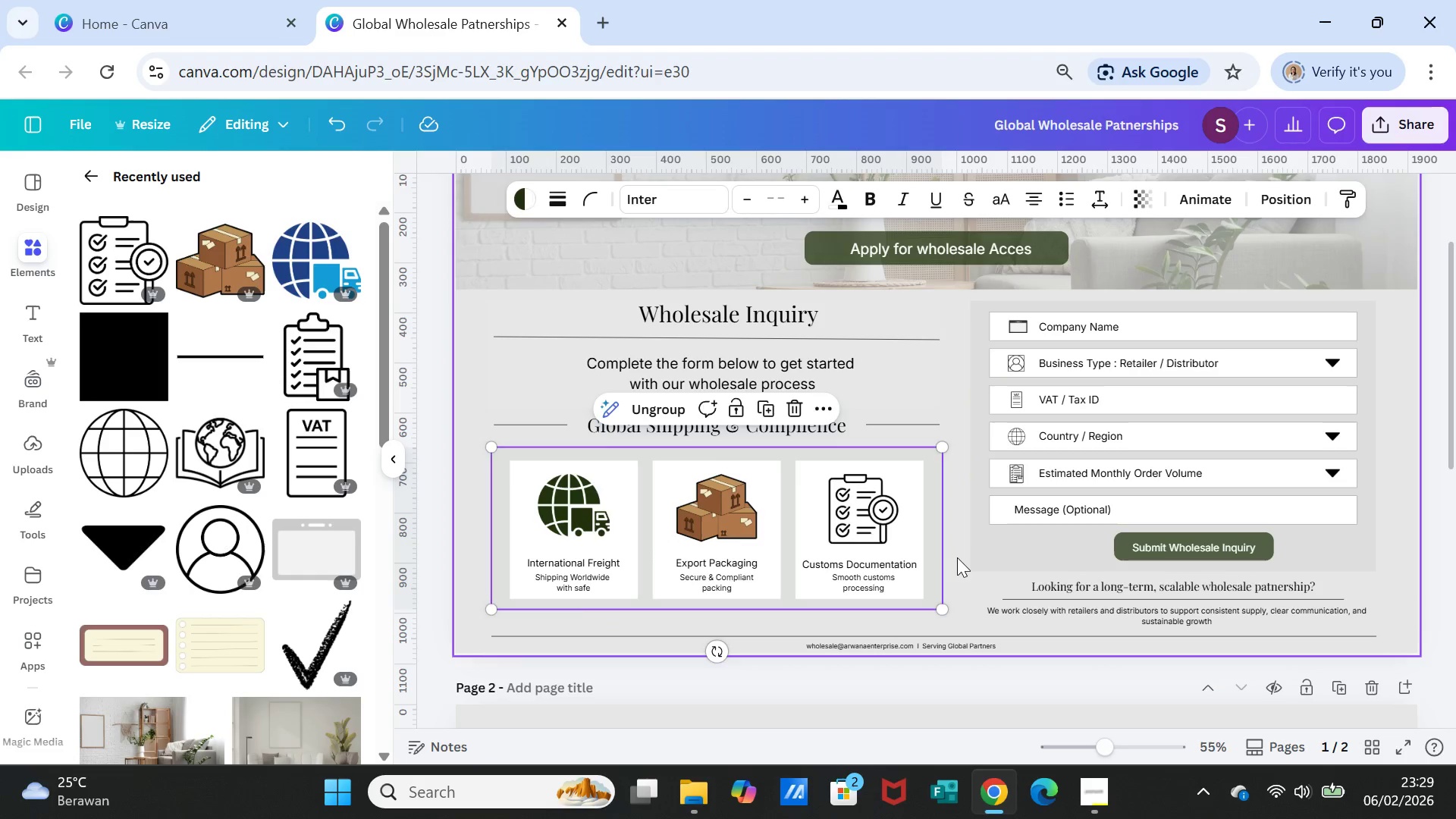 
left_click([957, 557])
 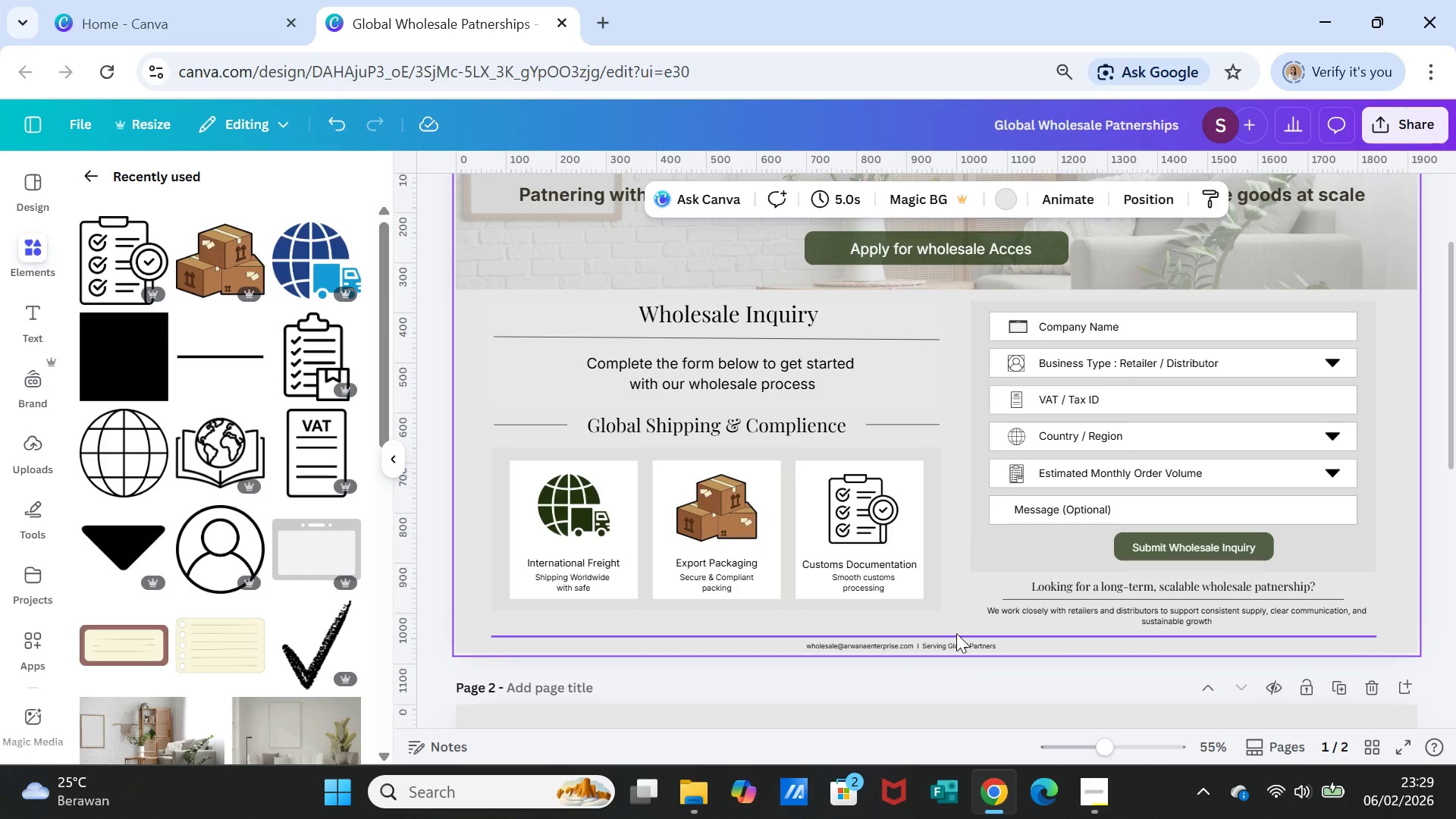 
wait(9.19)
 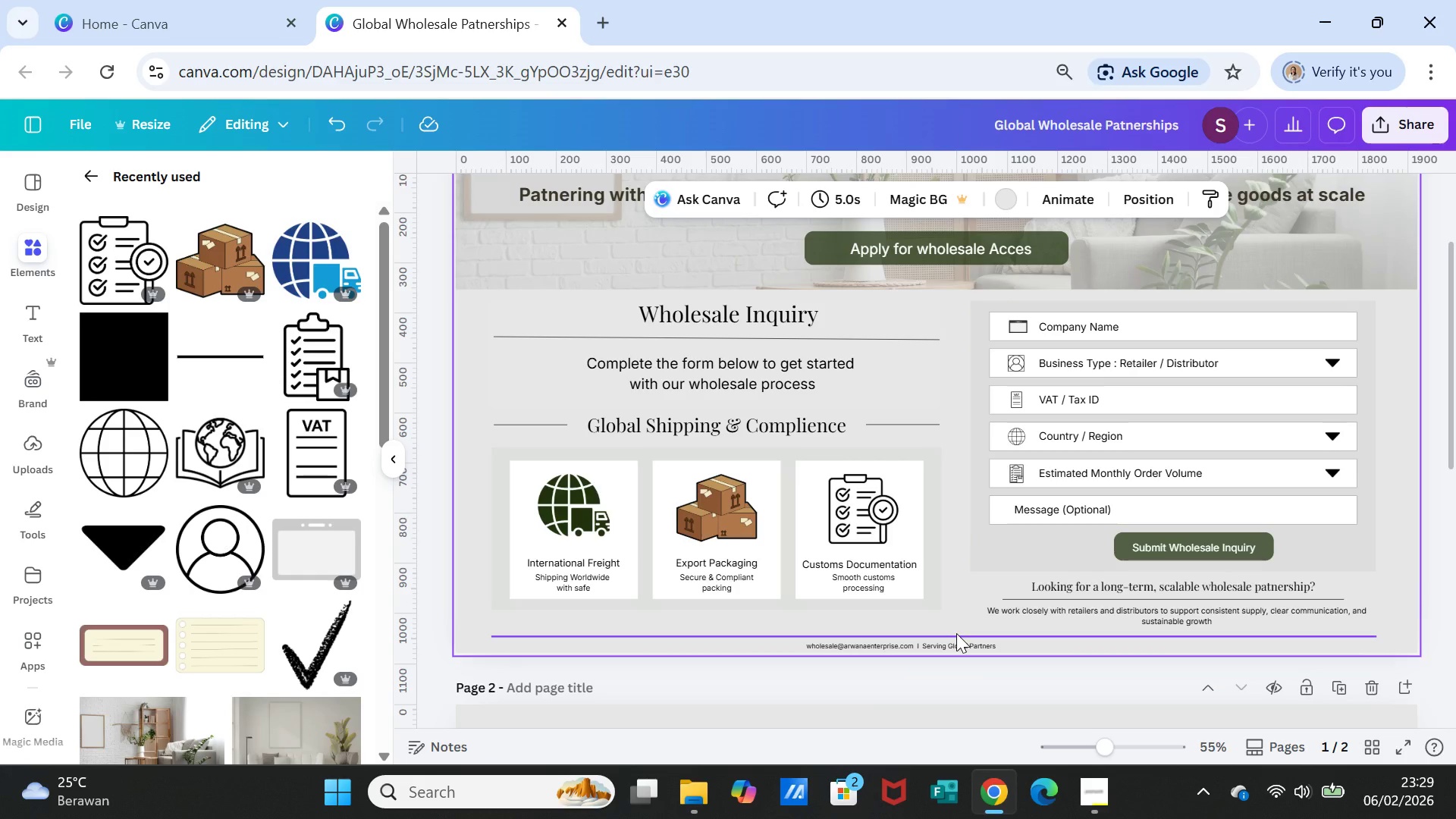 
left_click([920, 592])
 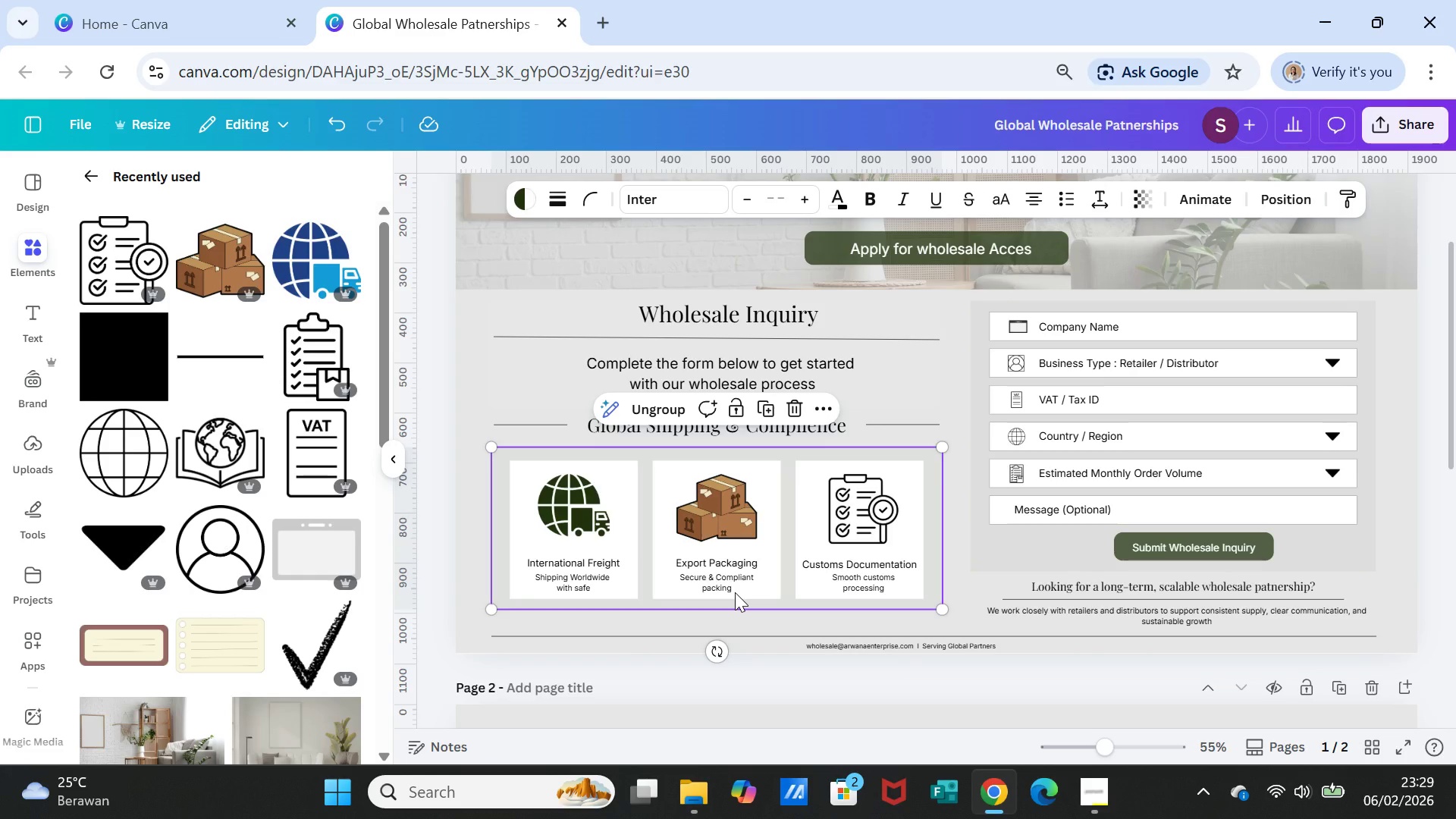 
left_click([735, 592])
 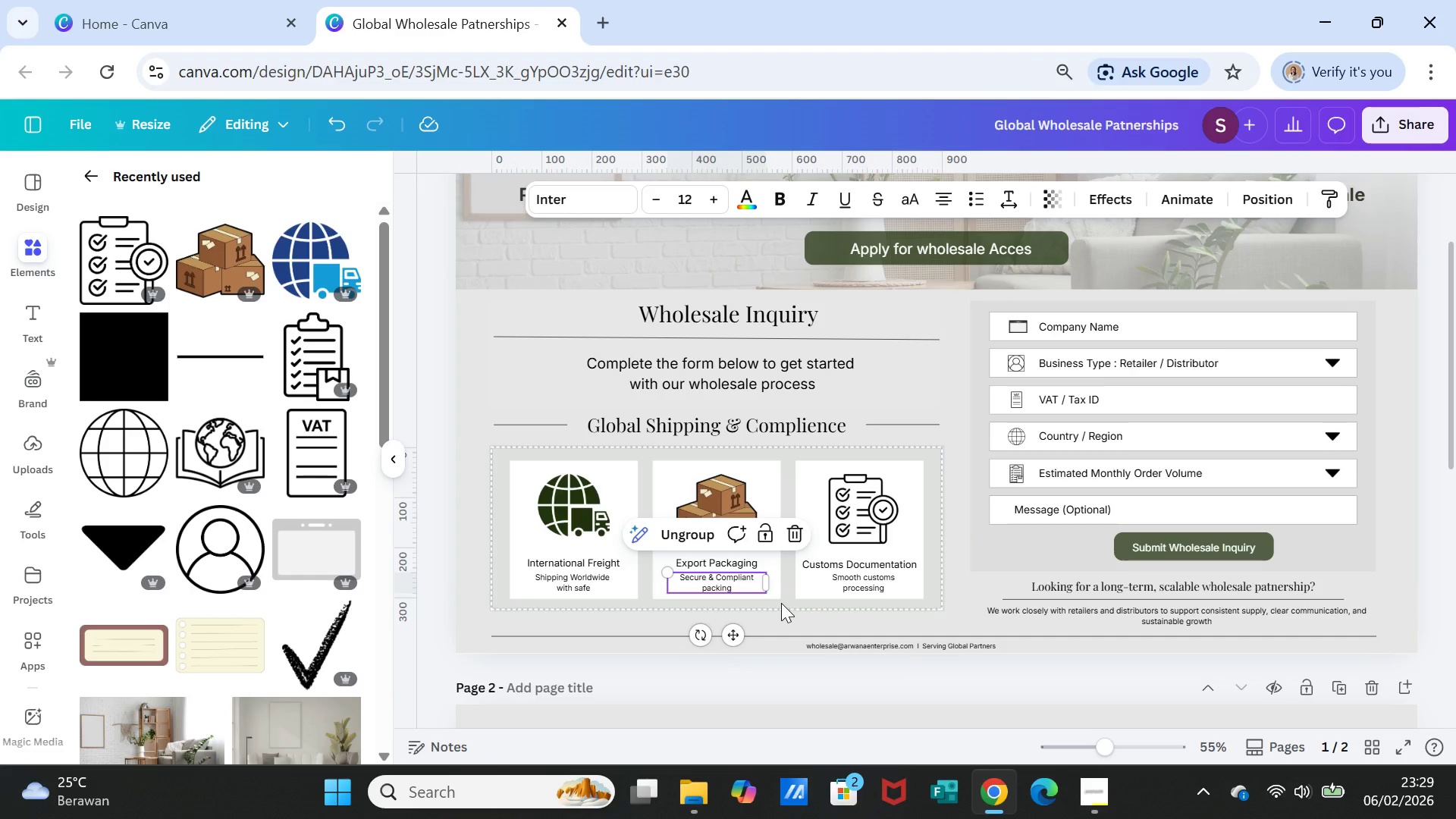 
left_click([781, 603])
 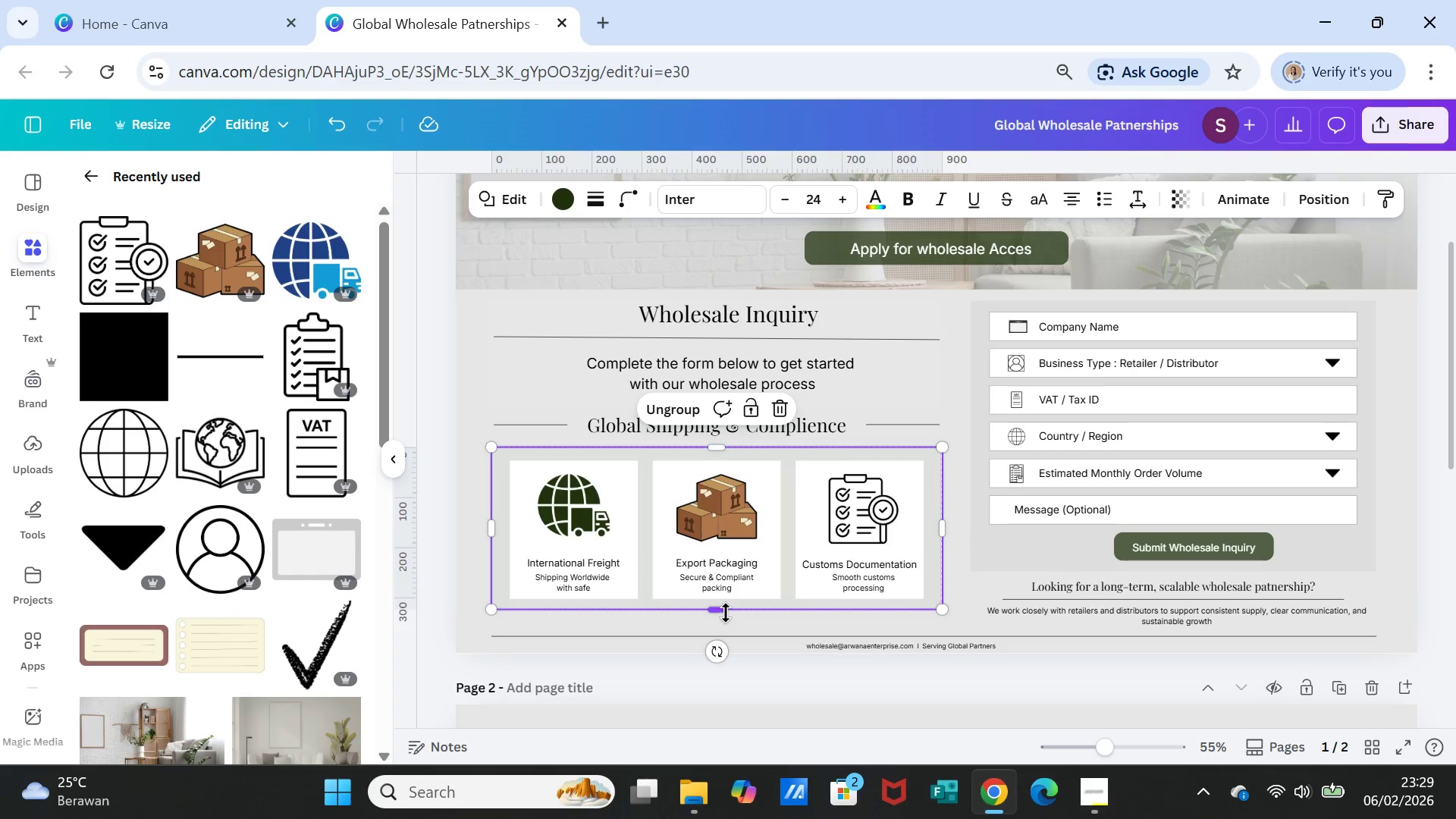 
left_click_drag(start_coordinate=[722, 611], to_coordinate=[724, 617])
 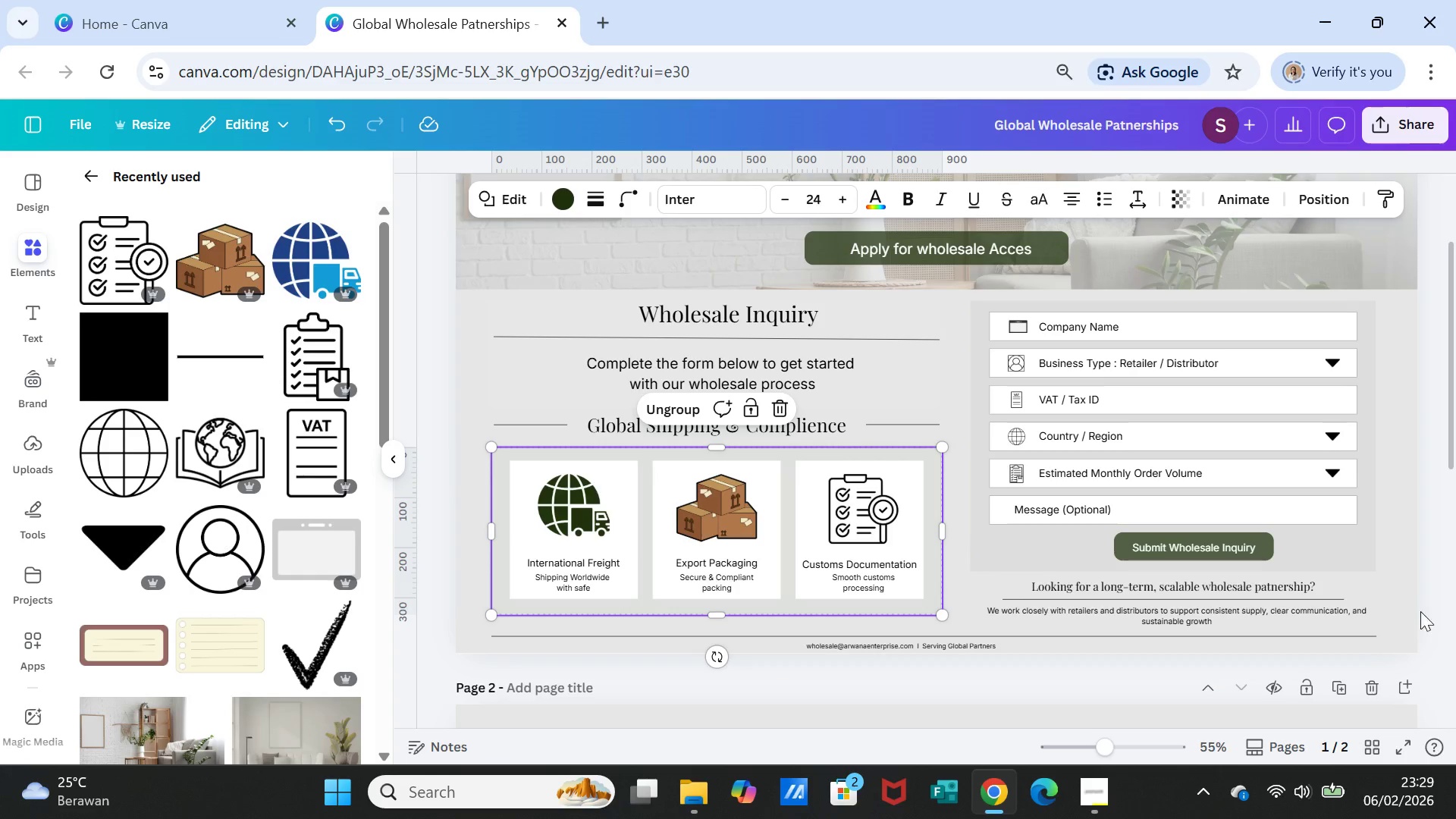 
left_click([1392, 601])
 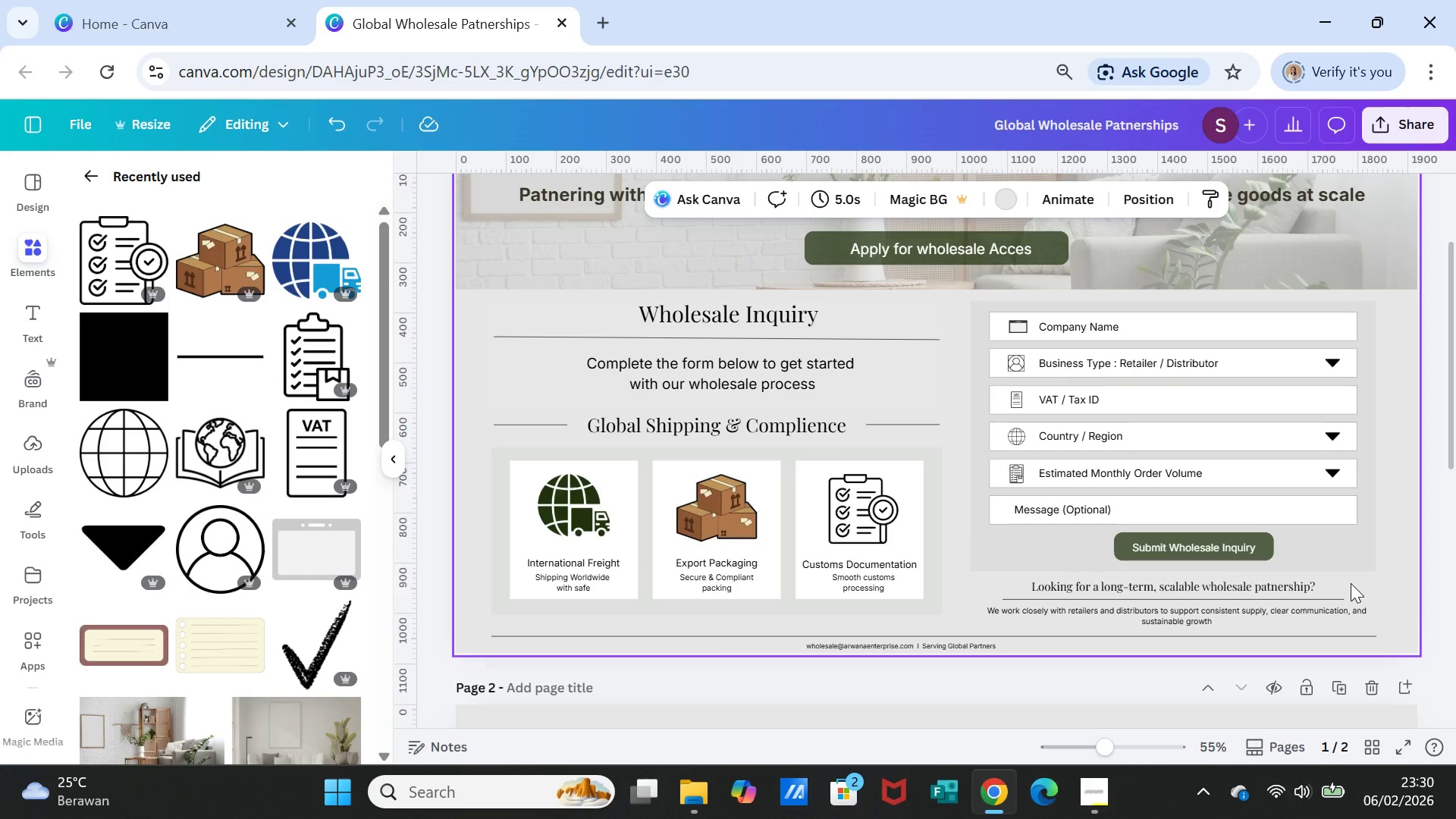 
wait(15.12)
 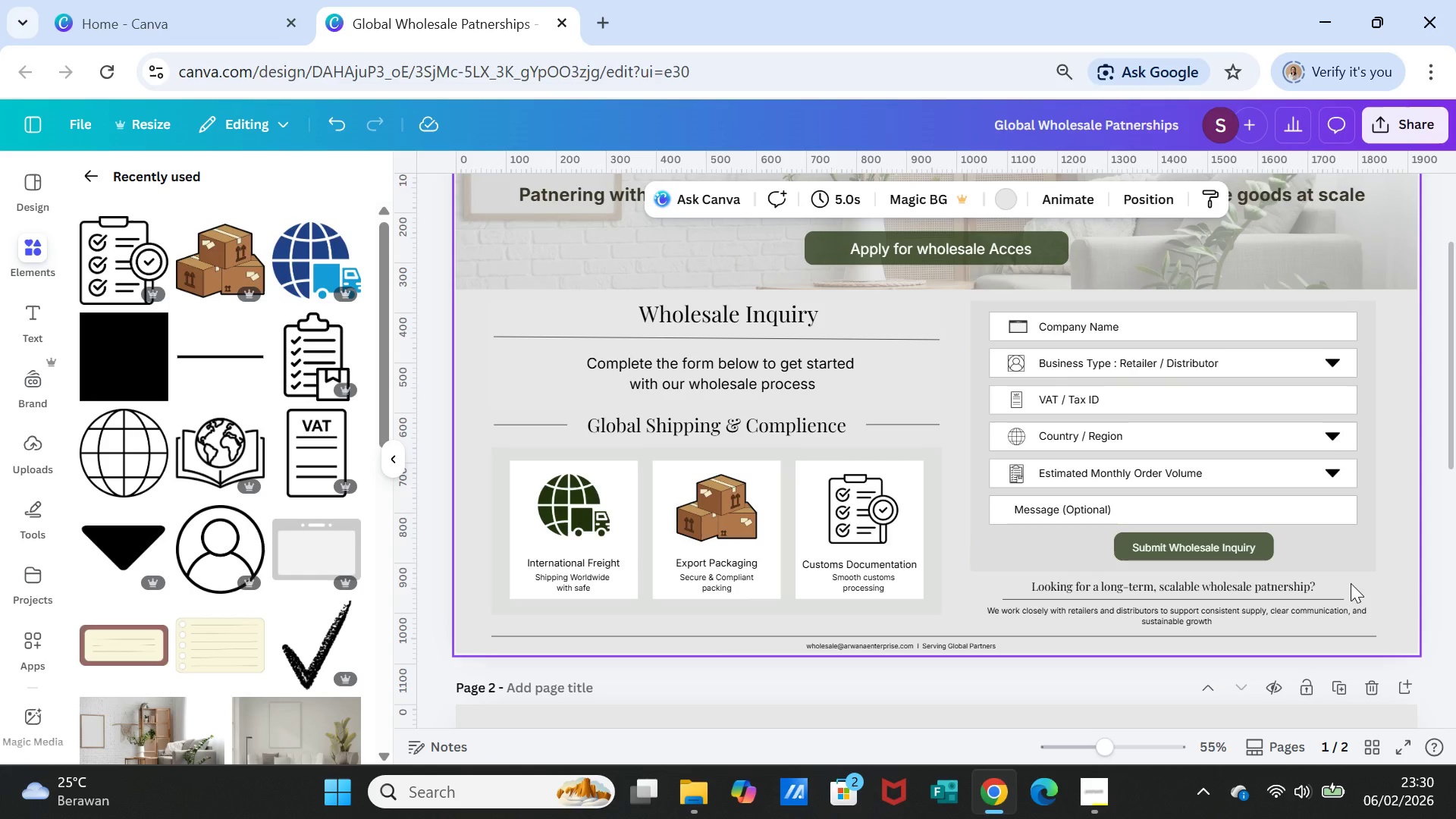 
left_click([1102, 795])